 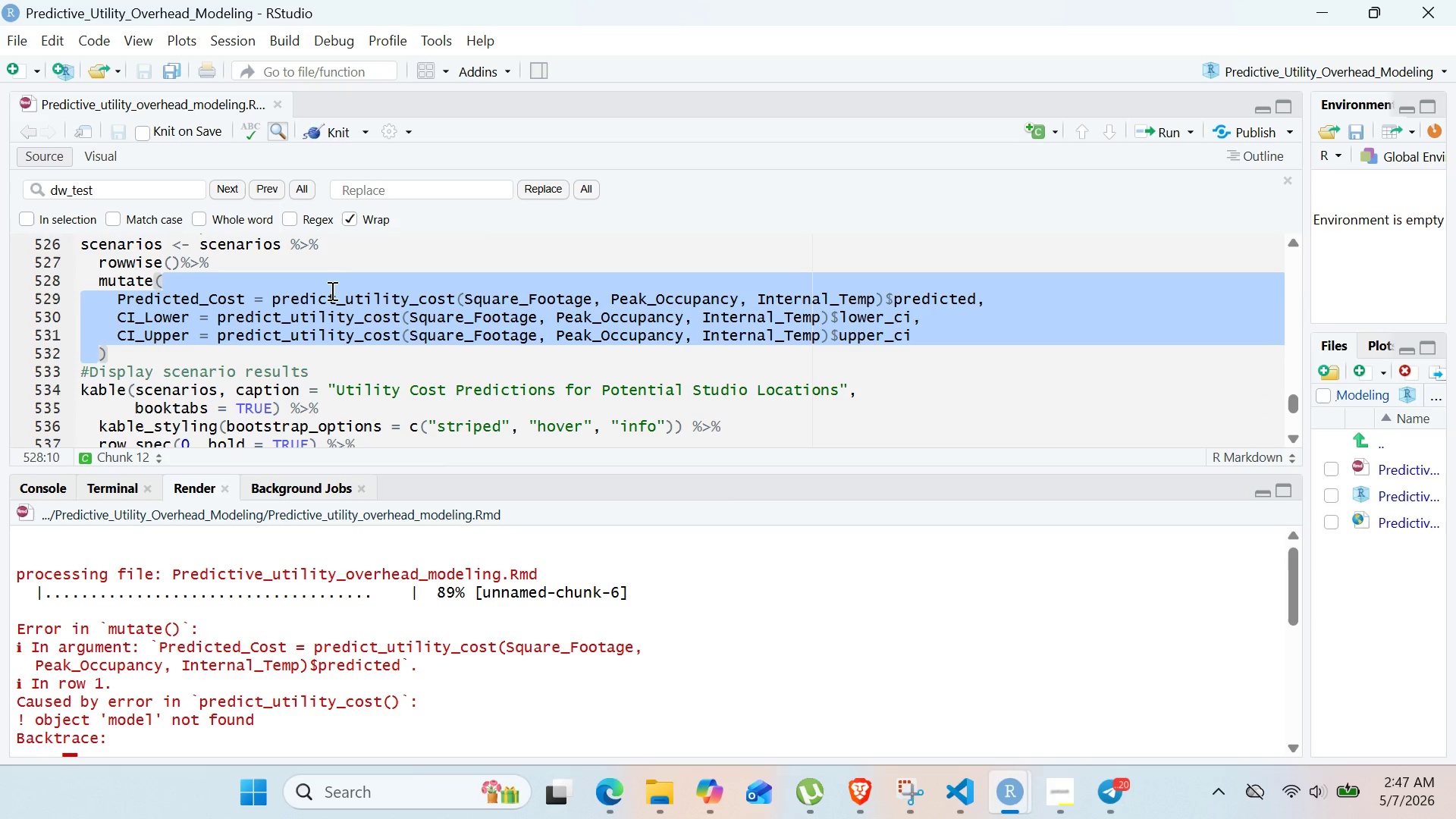 
double_click([350, 291])
 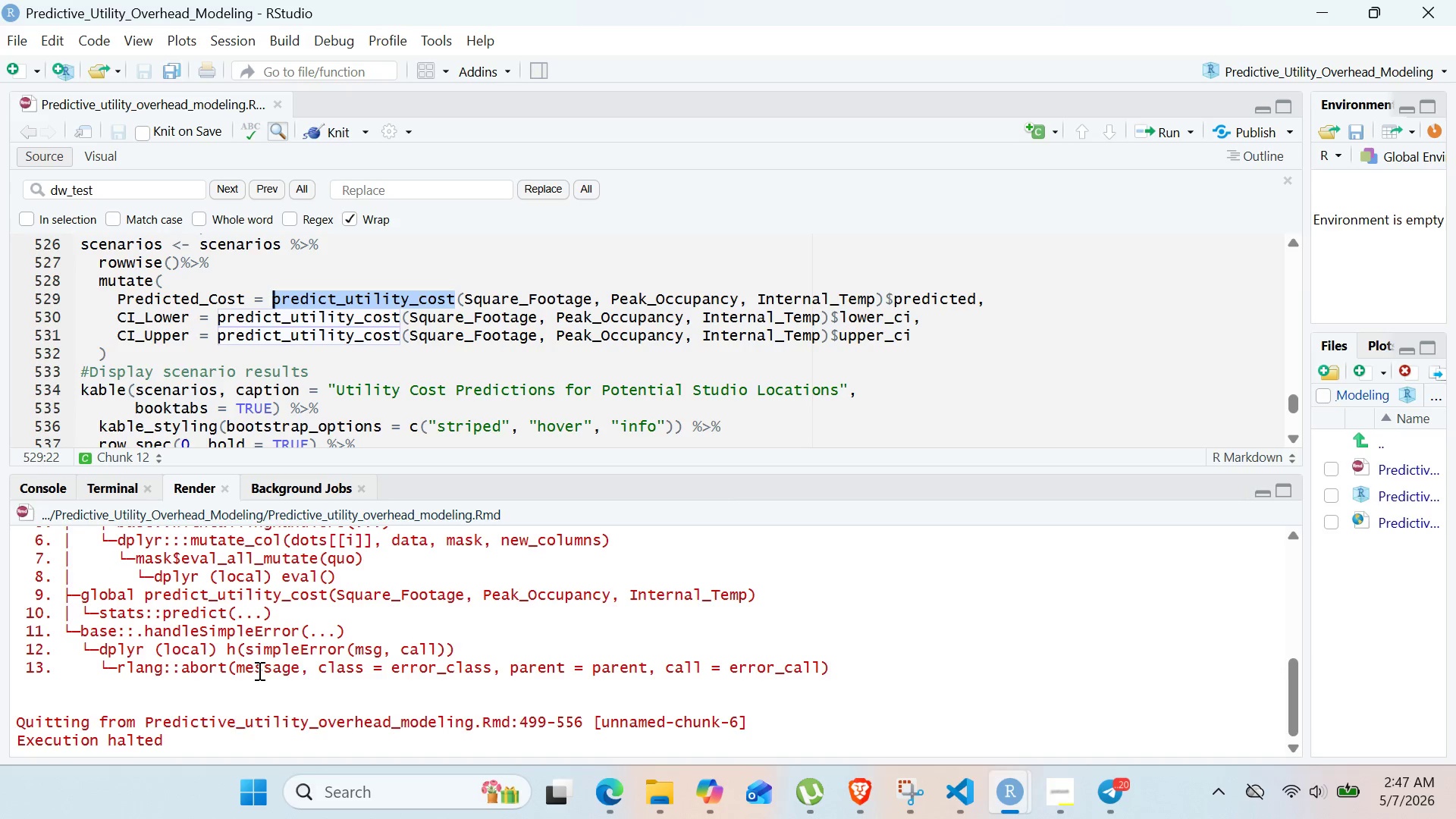 
wait(5.3)
 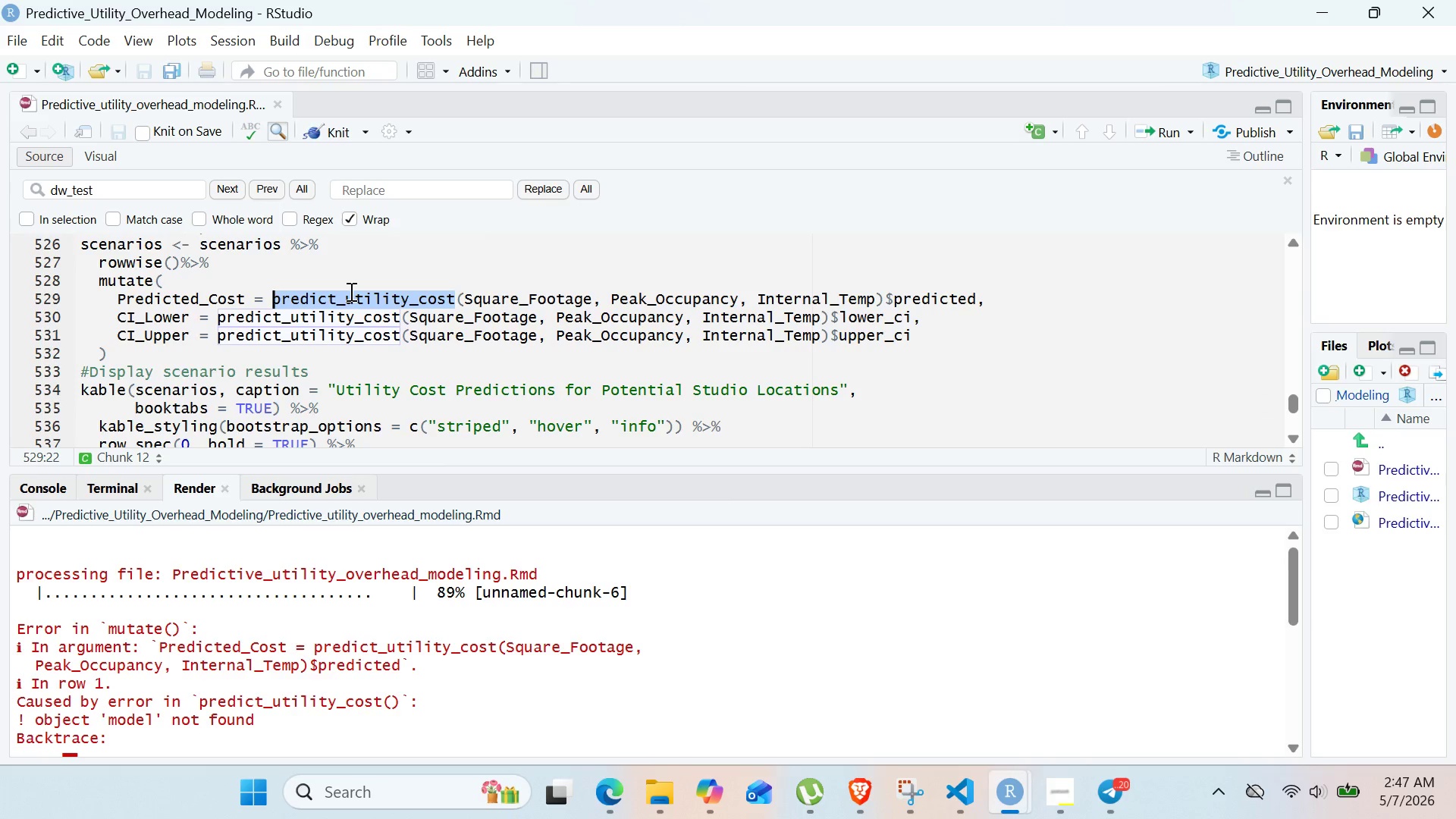 
left_click_drag(start_coordinate=[155, 689], to_coordinate=[0, 543])
 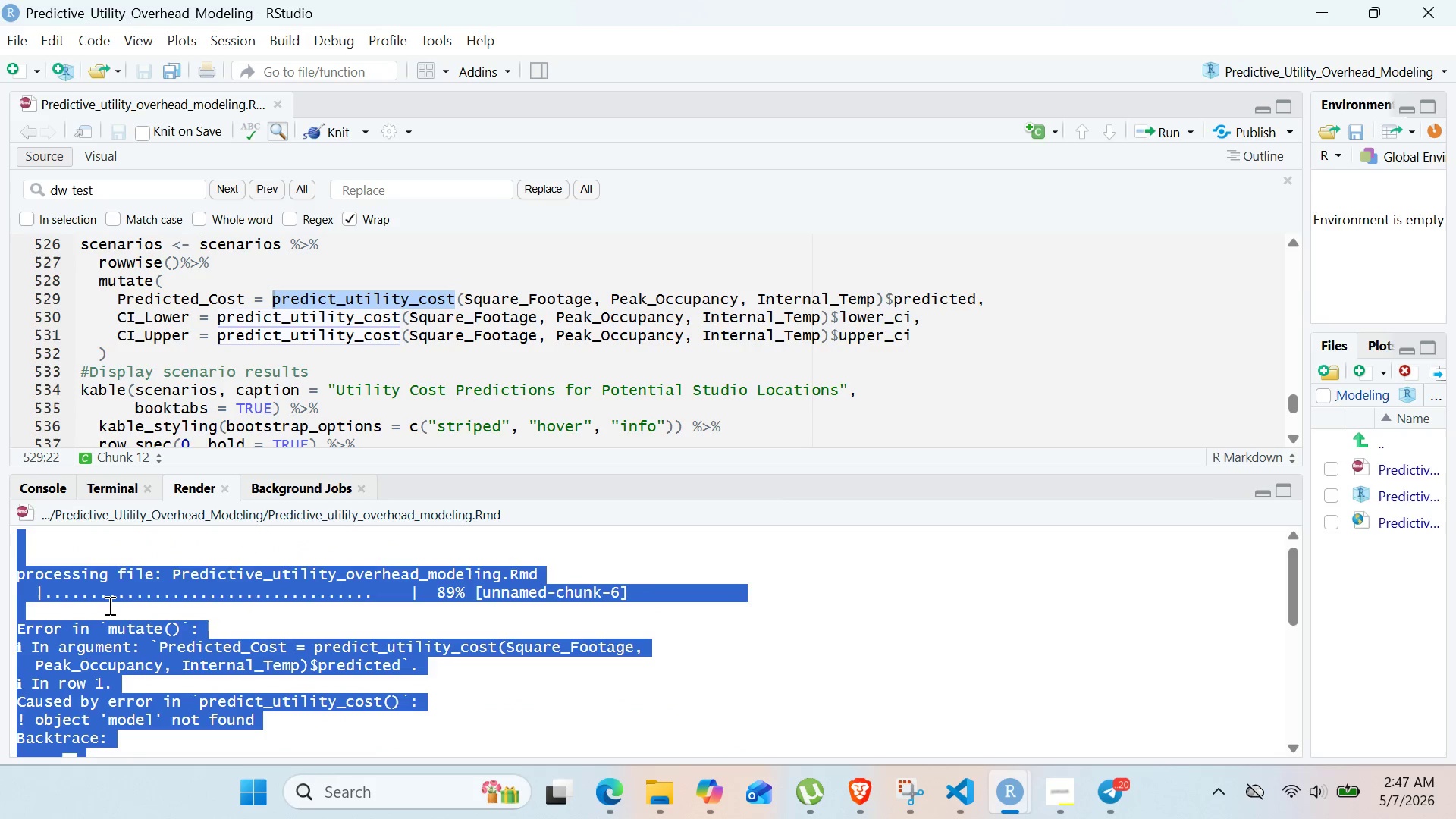 
key(Control+ControlLeft)
 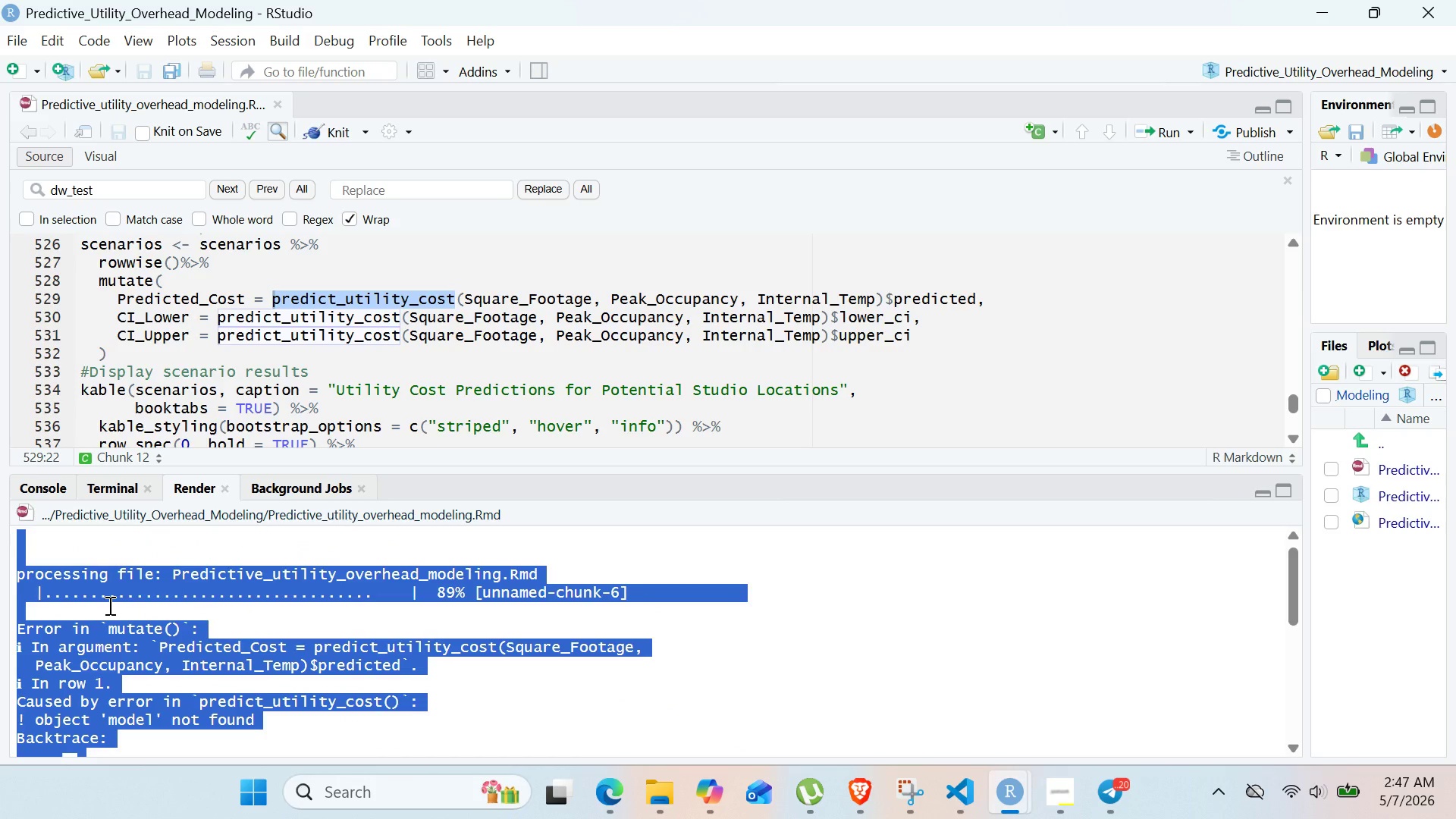 
key(Control+C)
 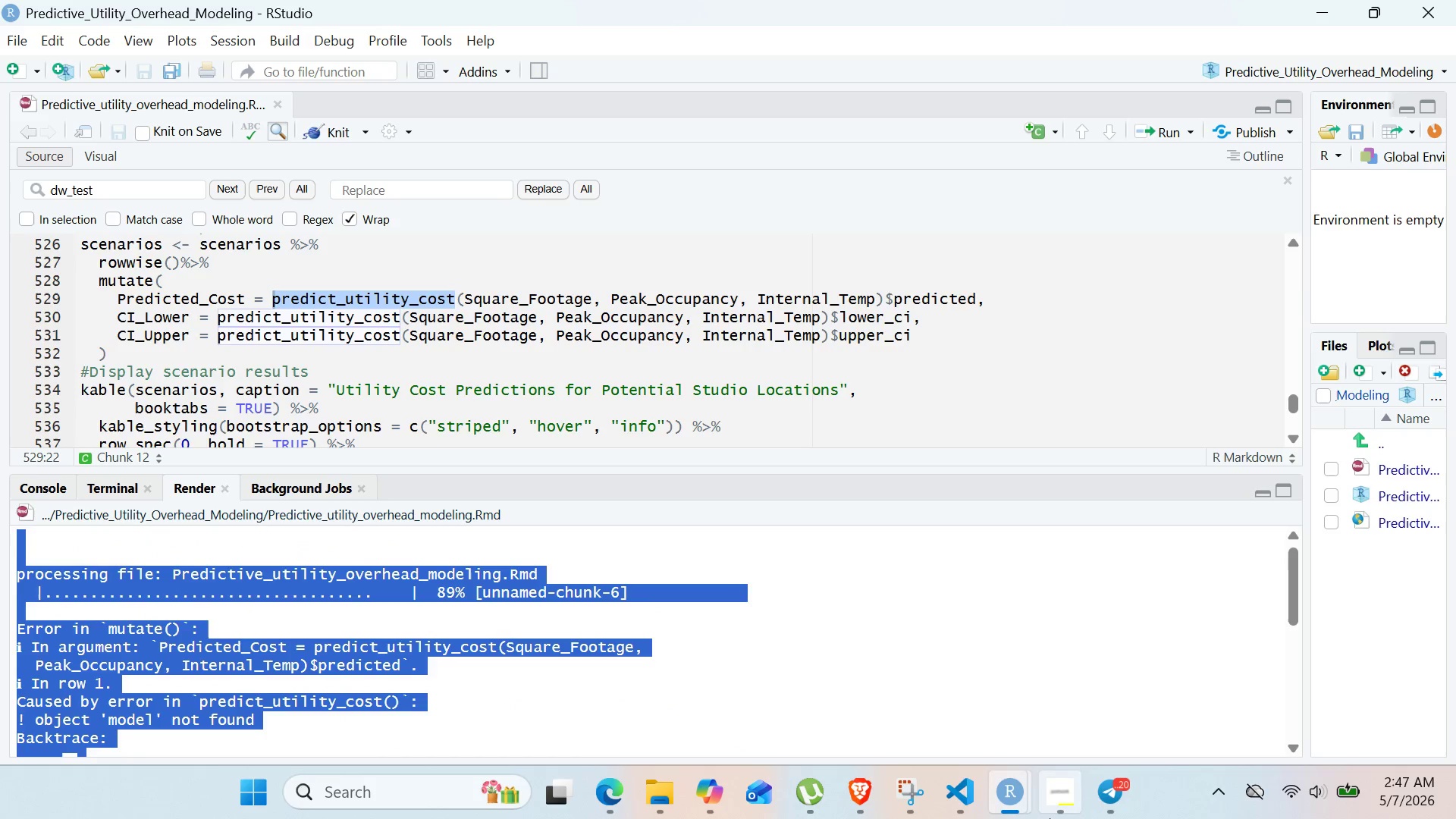 
left_click([1120, 786])
 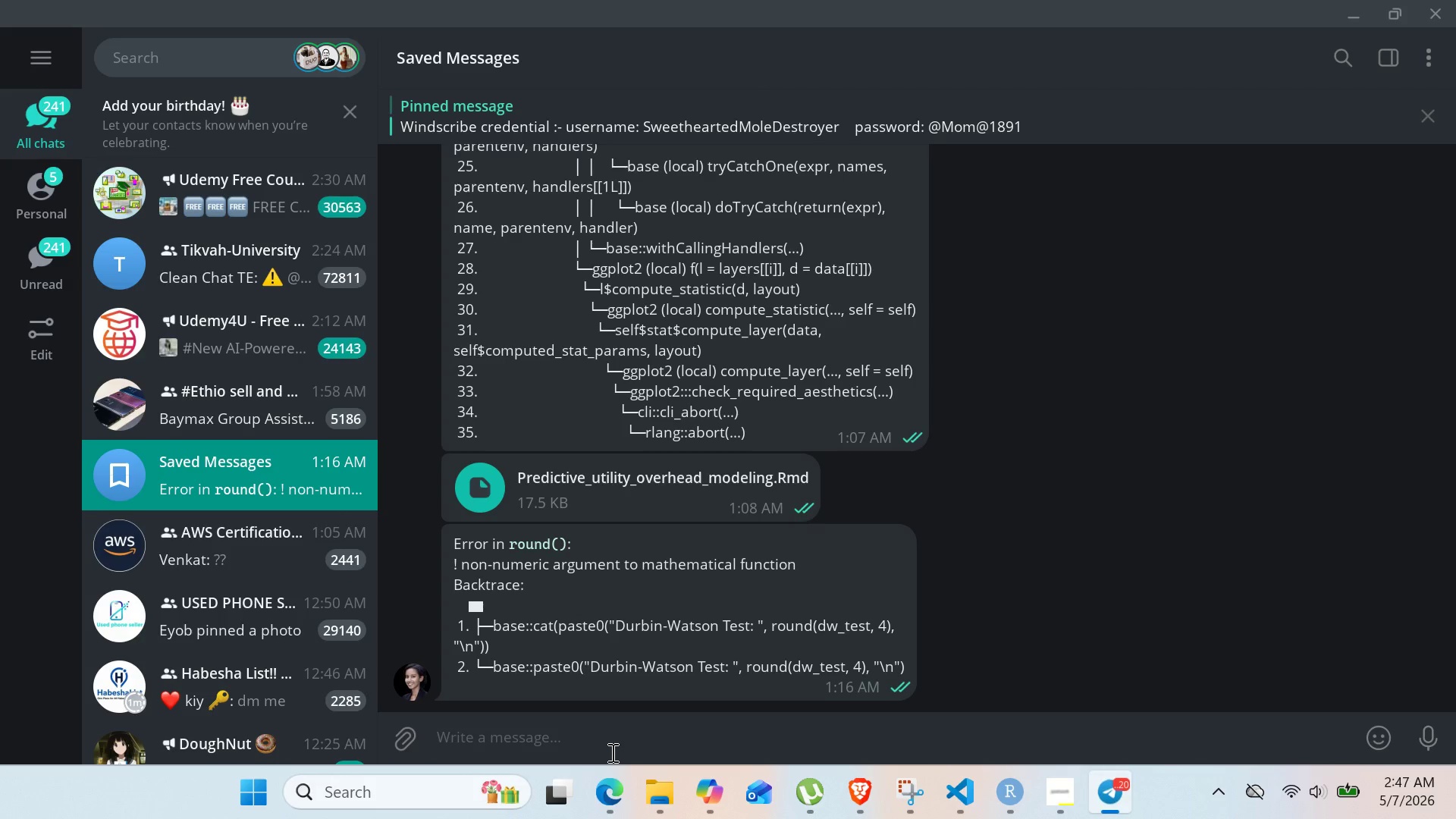 
left_click([610, 752])
 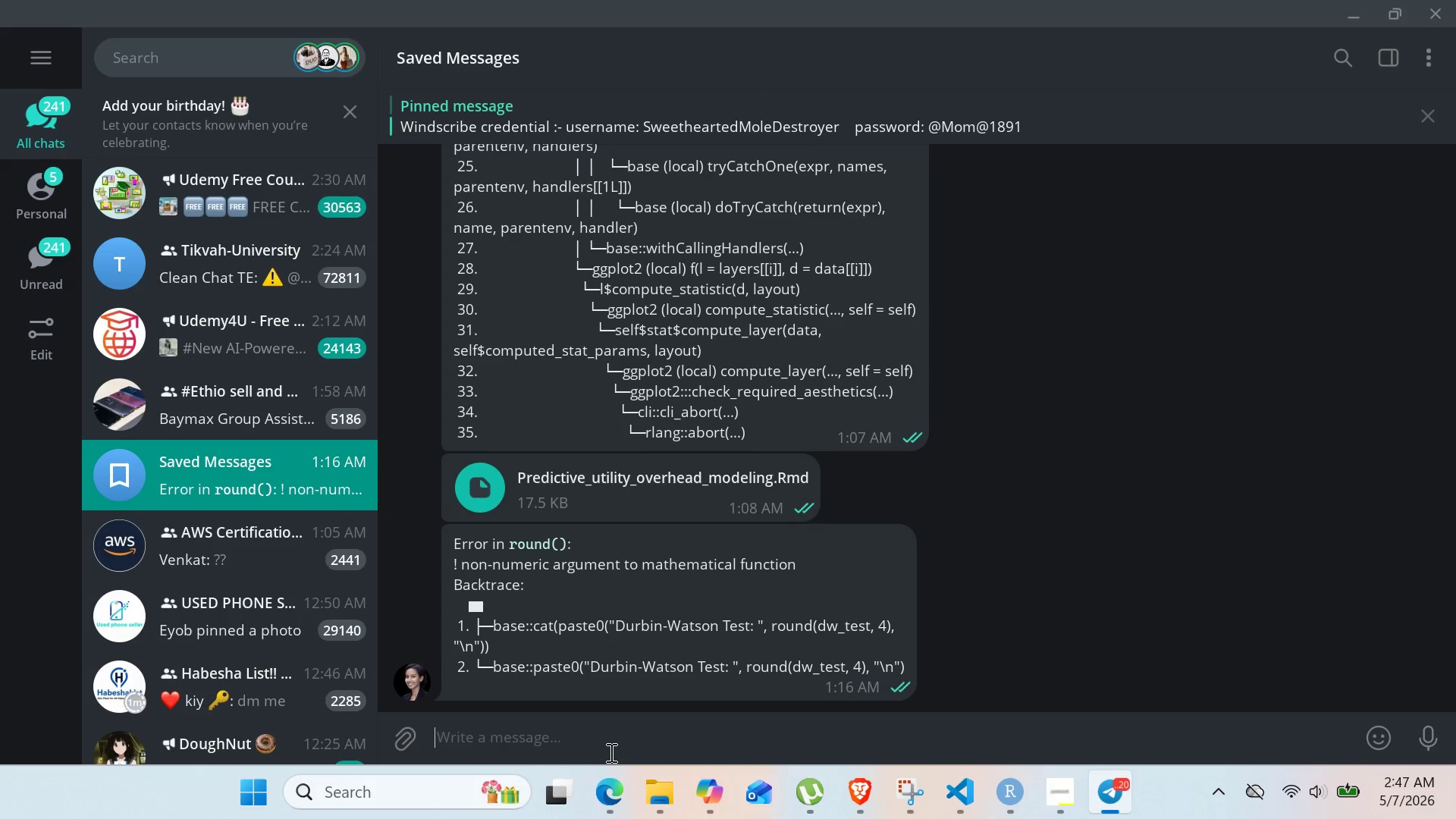 
key(Control+ControlLeft)
 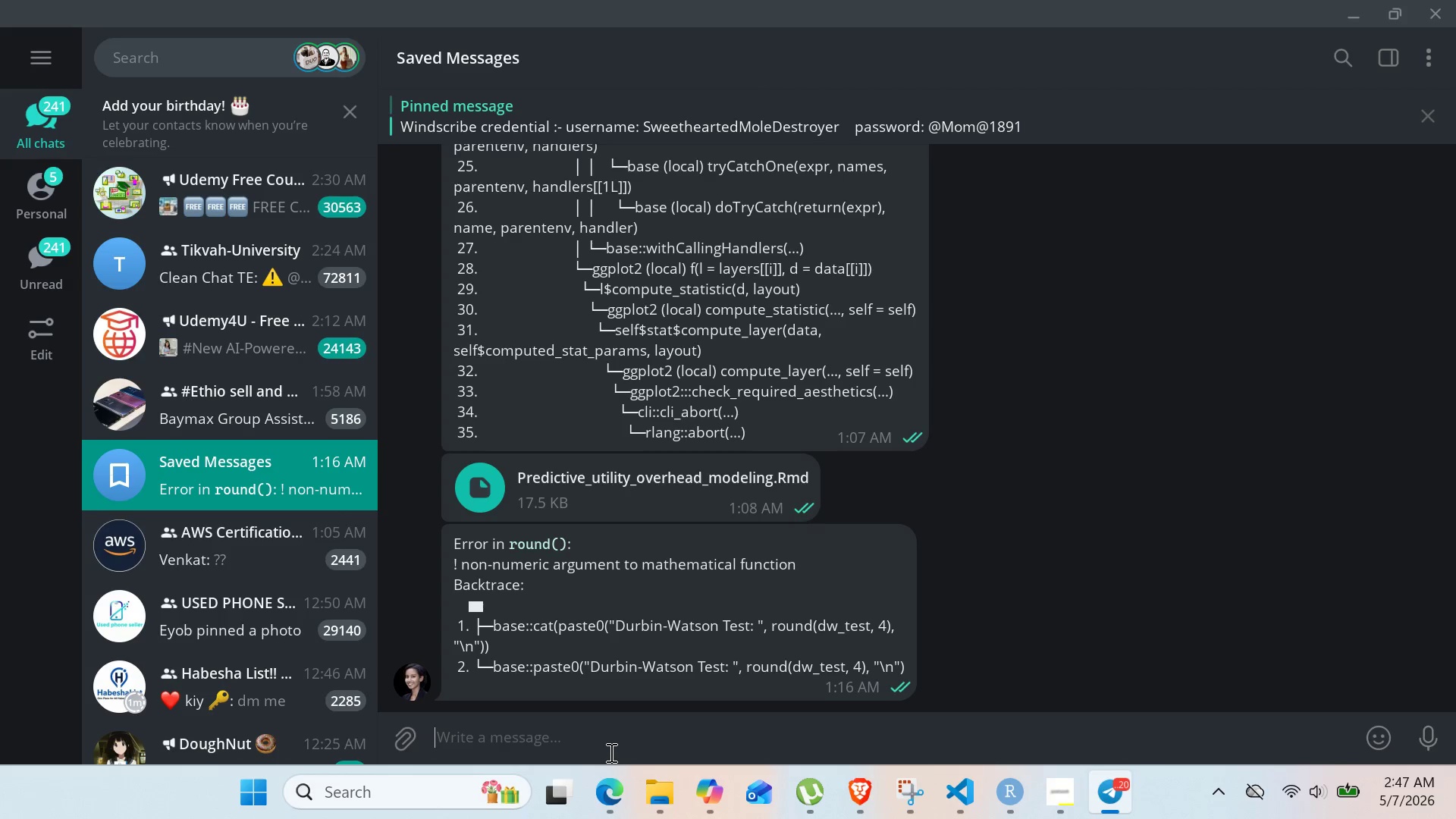 
key(V)
 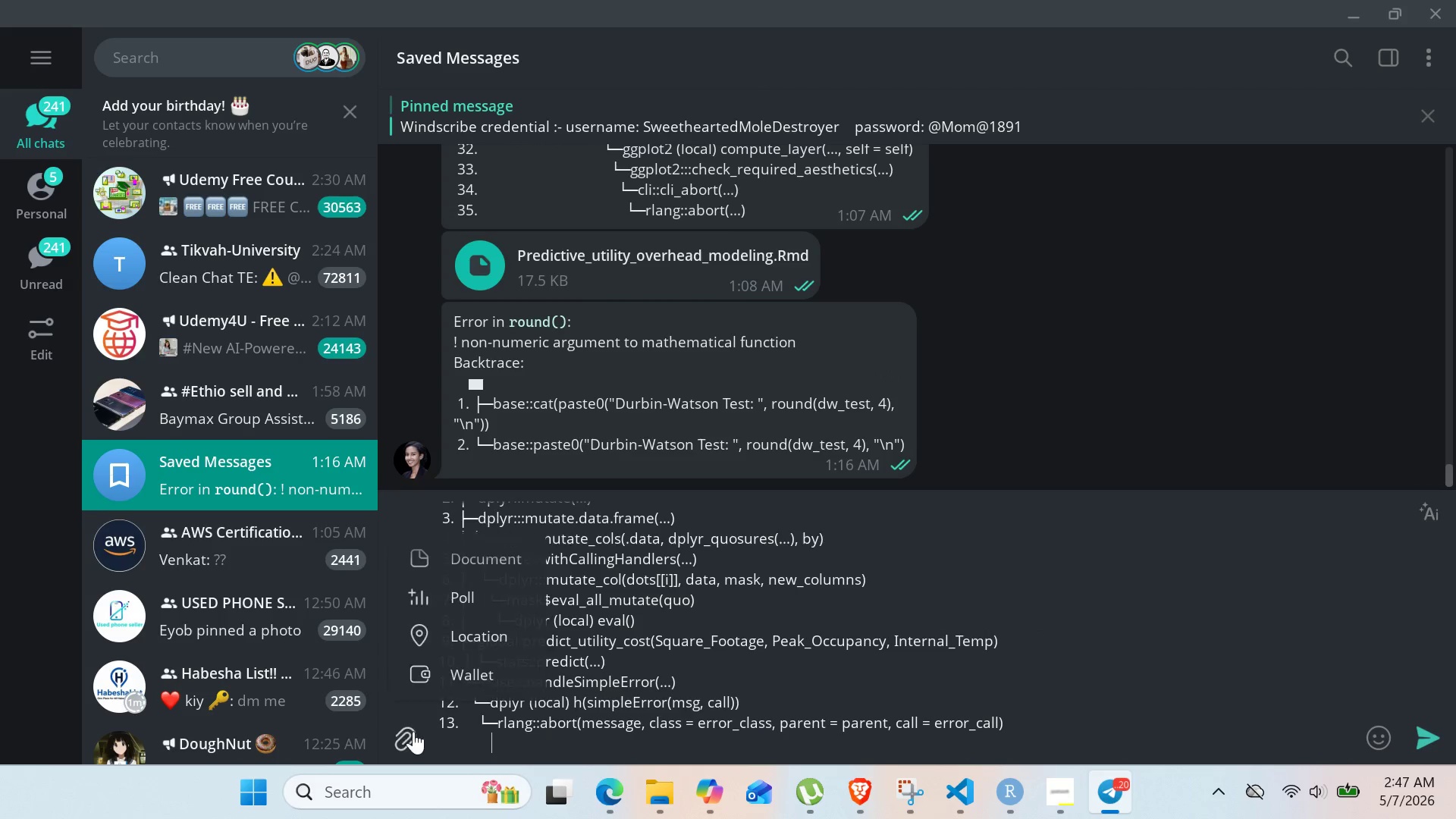 
left_click([412, 731])
 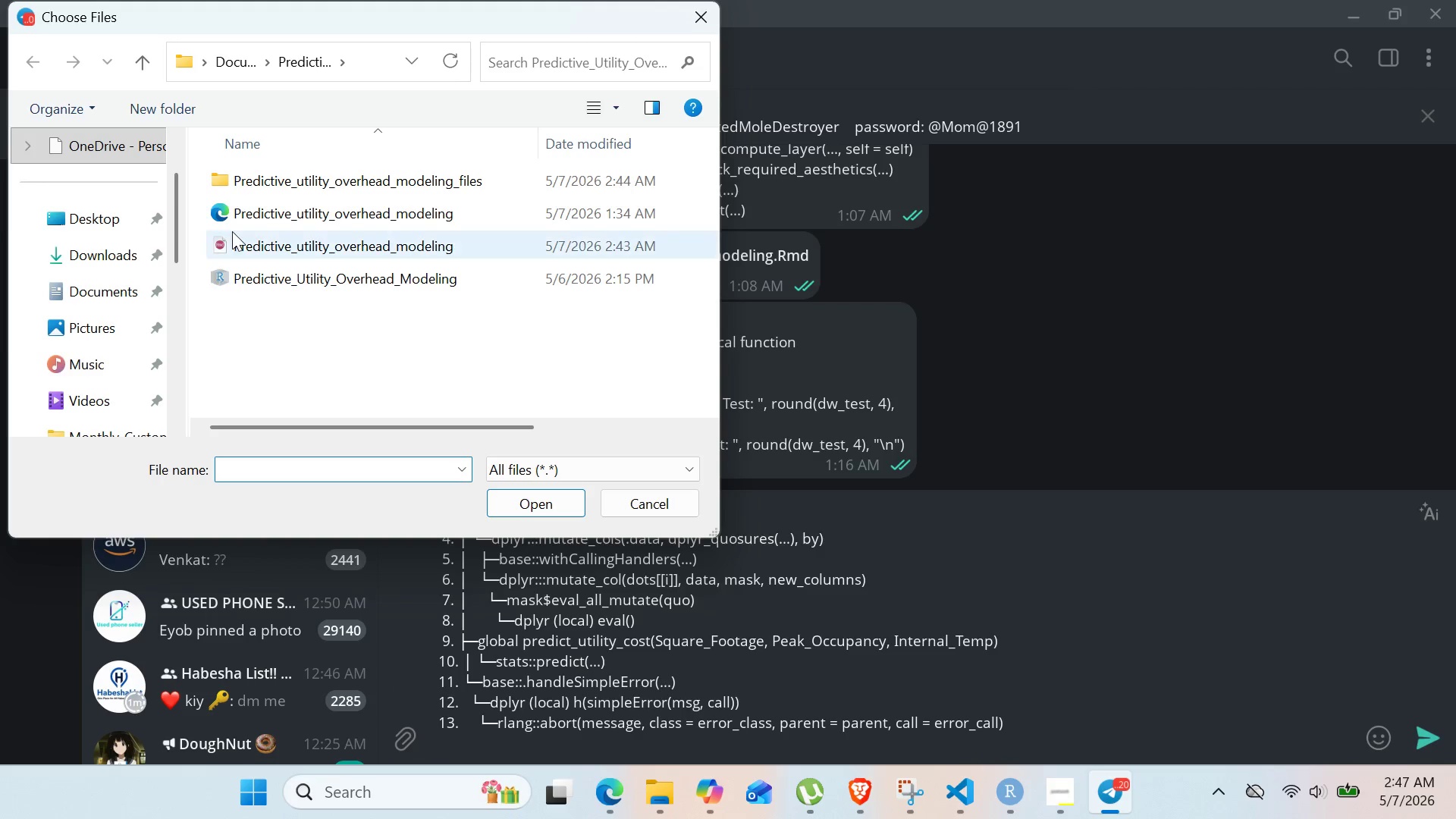 
left_click([232, 231])
 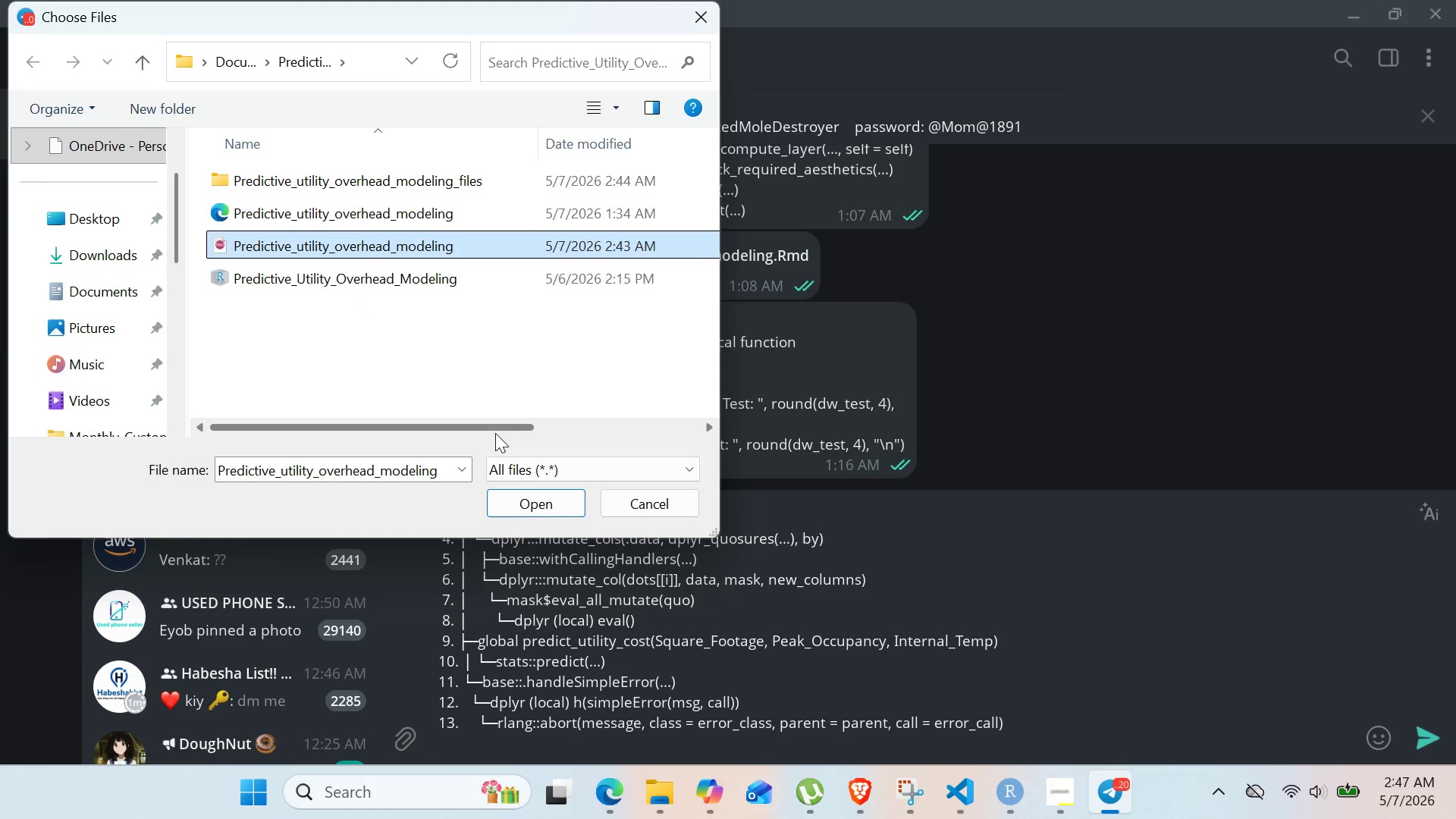 
left_click([539, 505])
 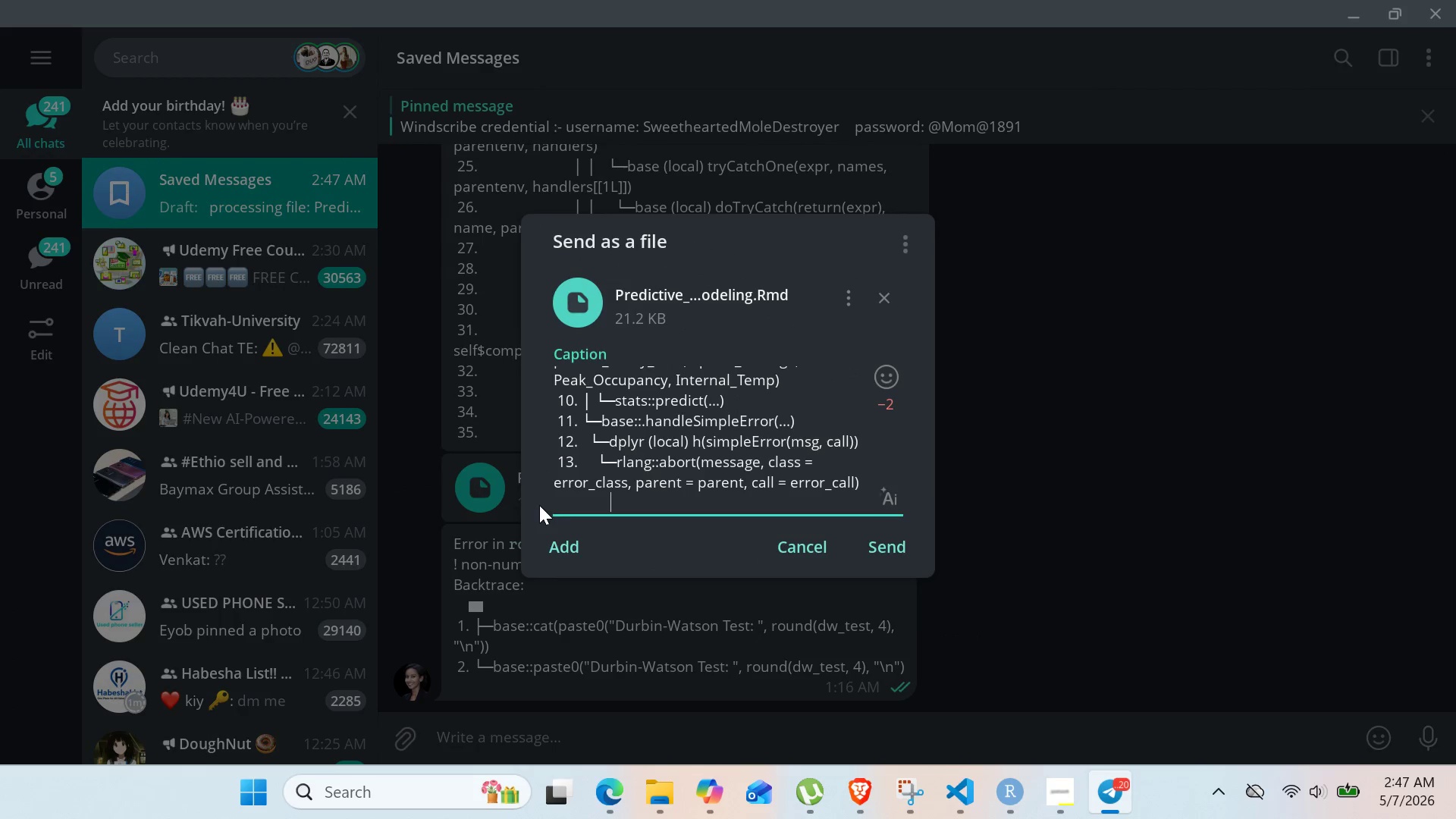 
key(Enter)
 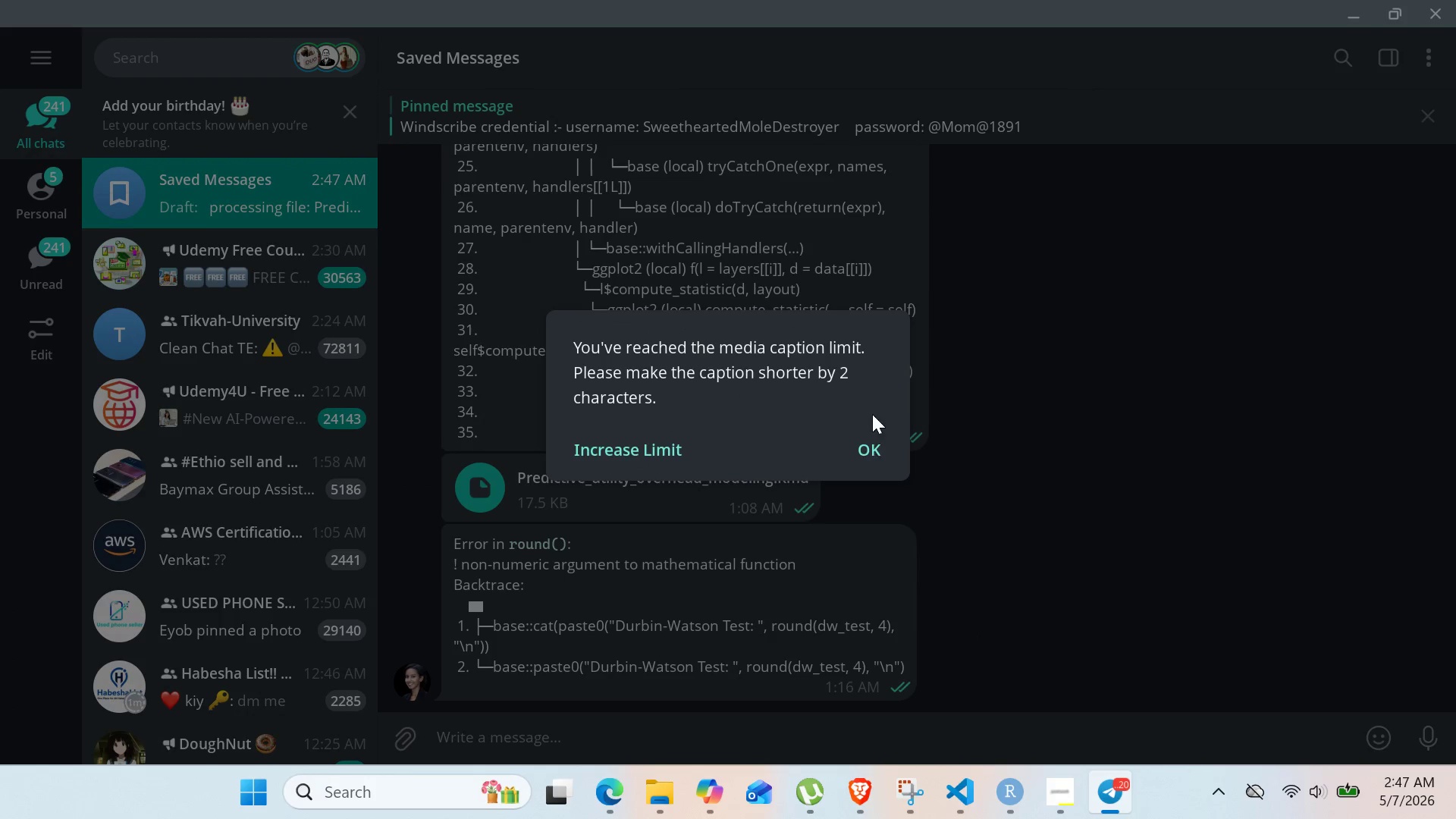 
left_click([881, 461])
 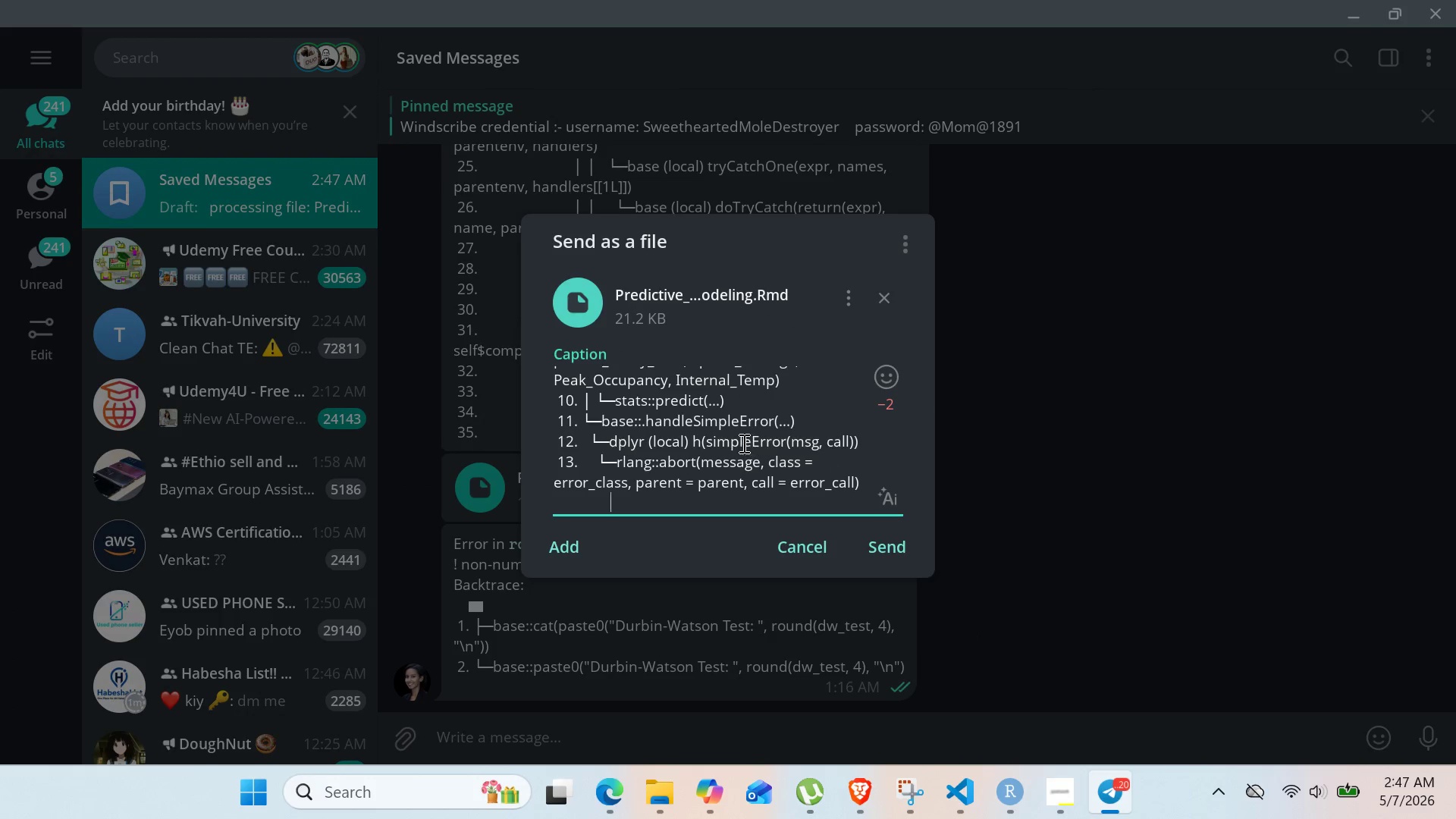 
left_click([739, 439])
 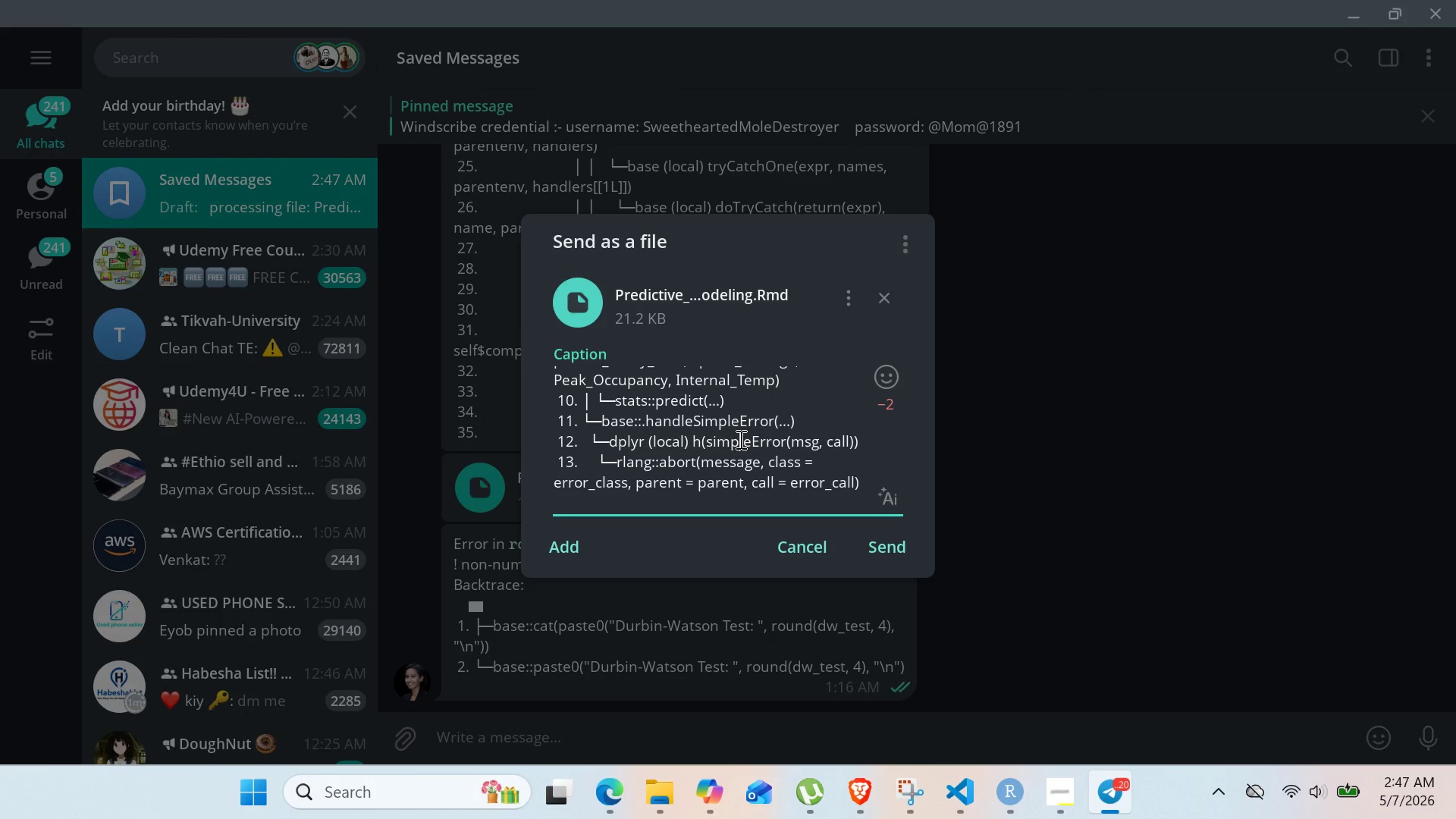 
key(Control+ControlLeft)
 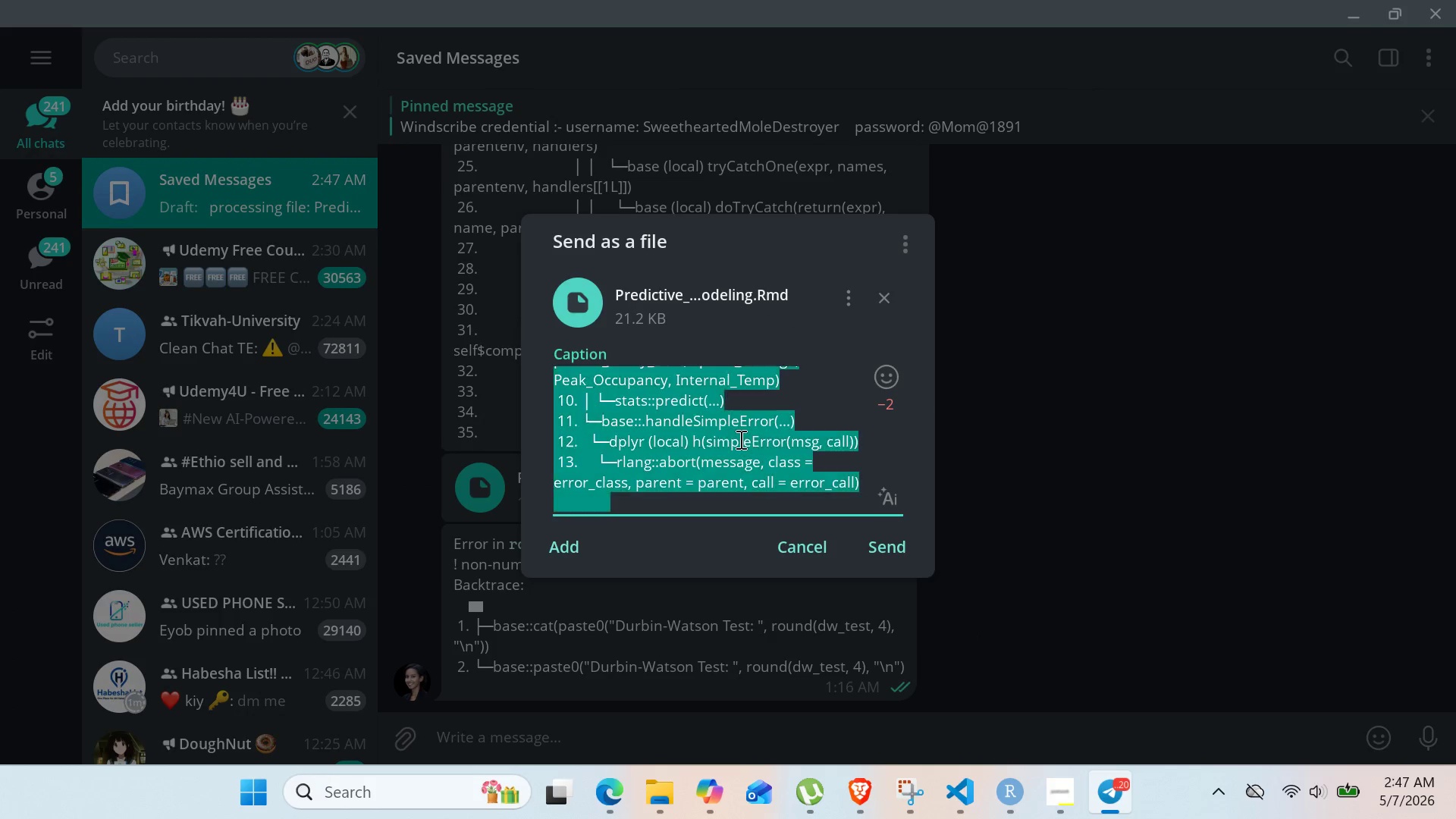 
key(A)
 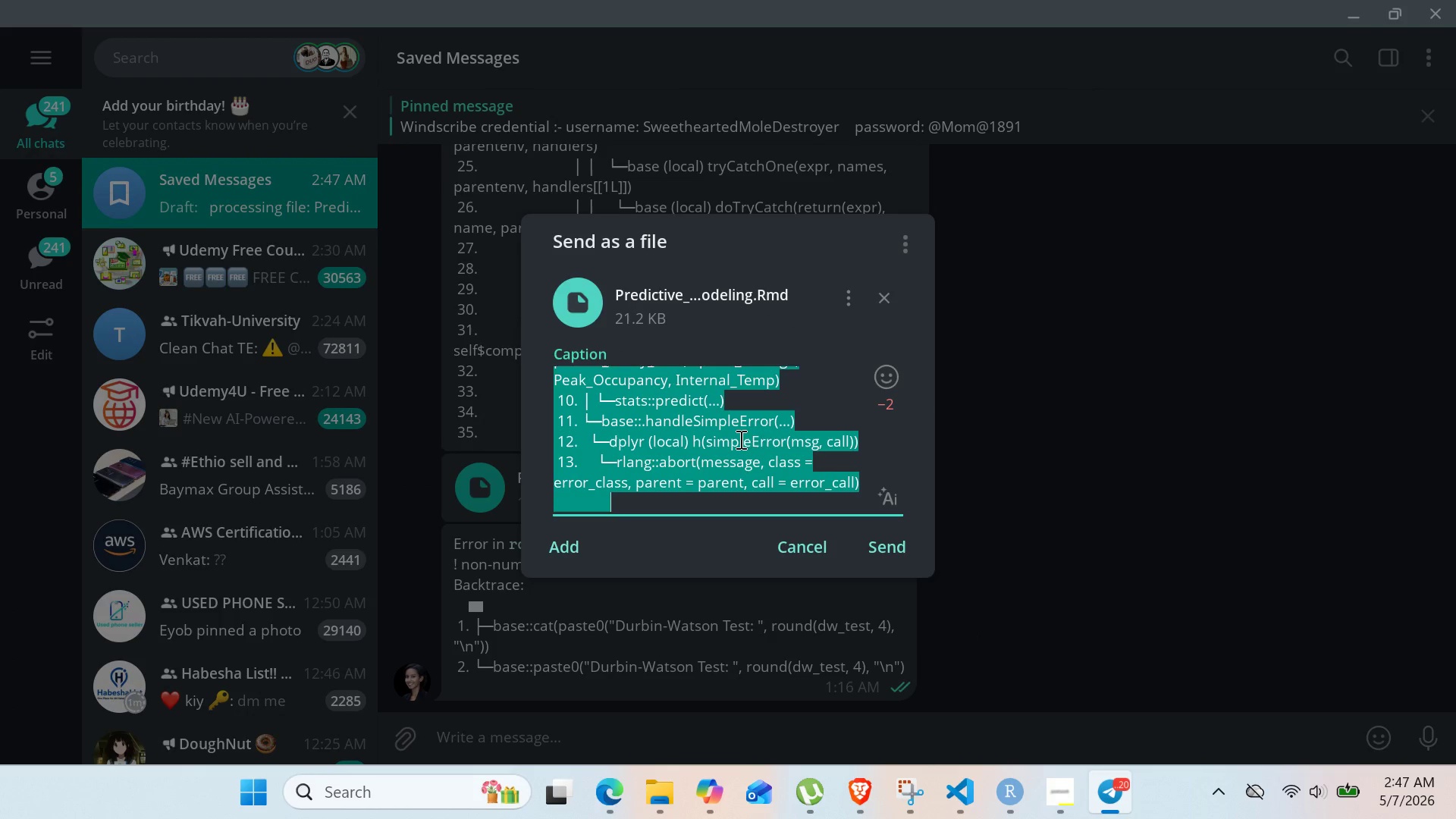 
key(Control+X)
 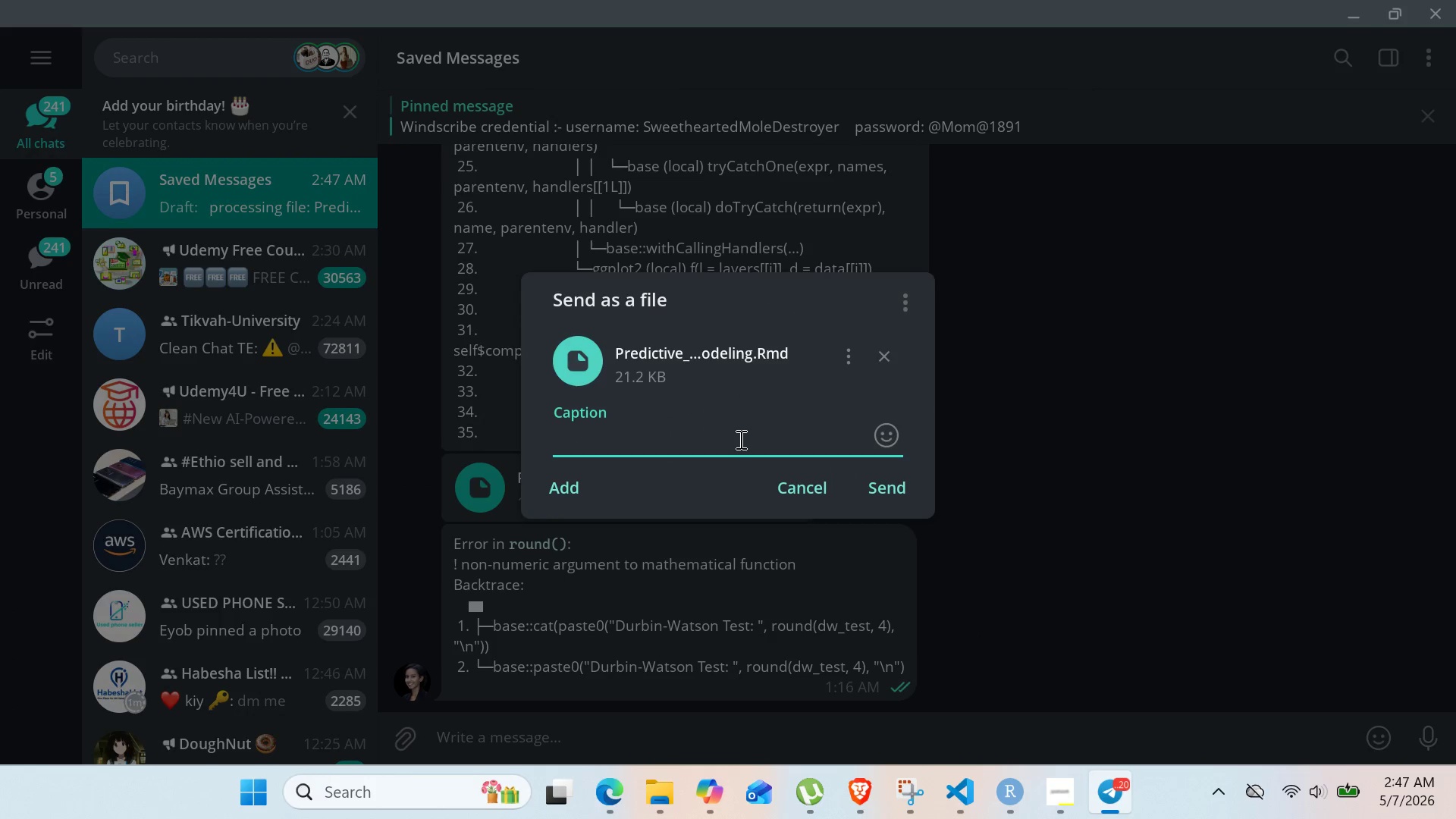 
key(Enter)
 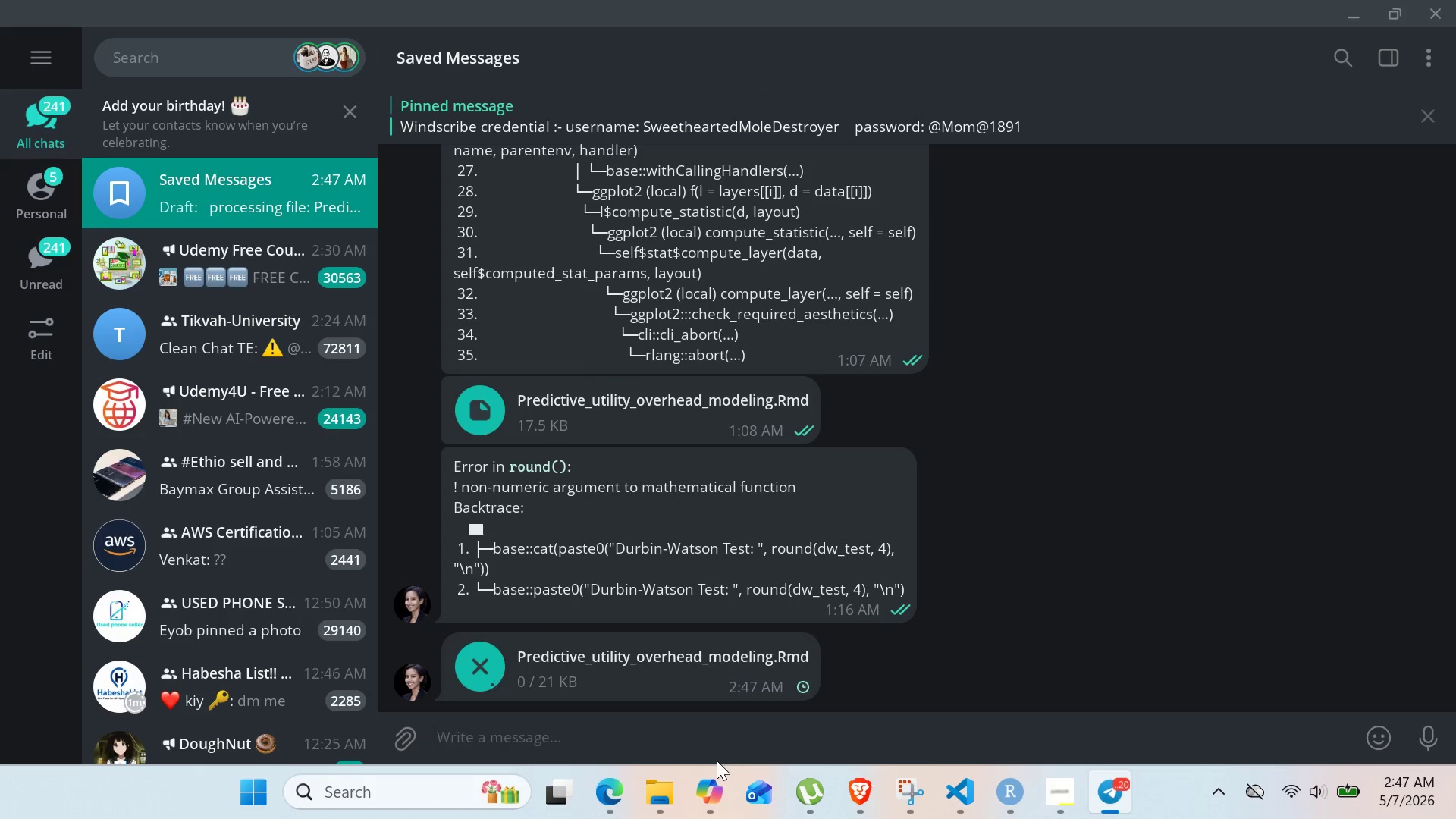 
left_click([719, 739])
 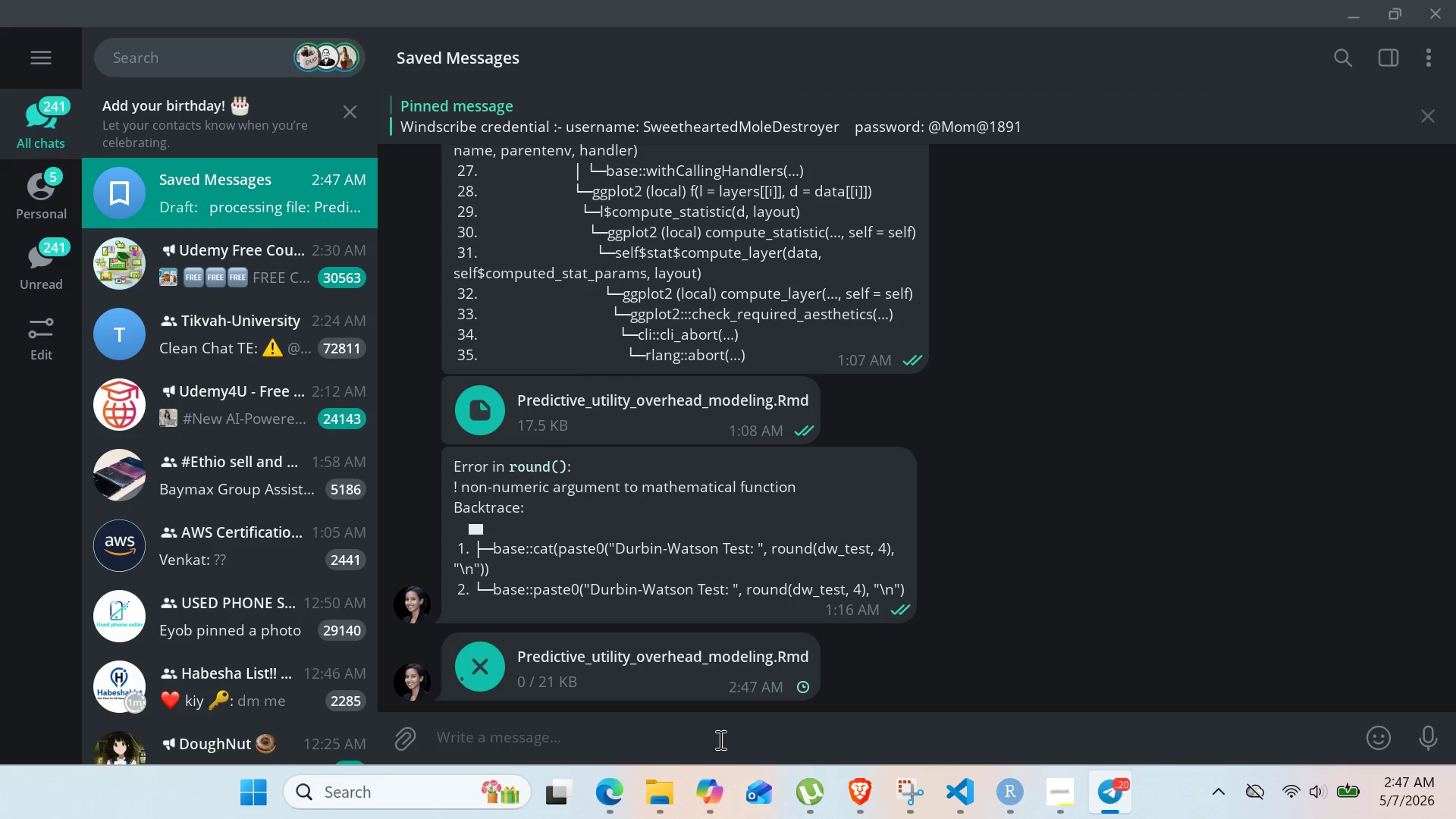 
key(Control+V)
 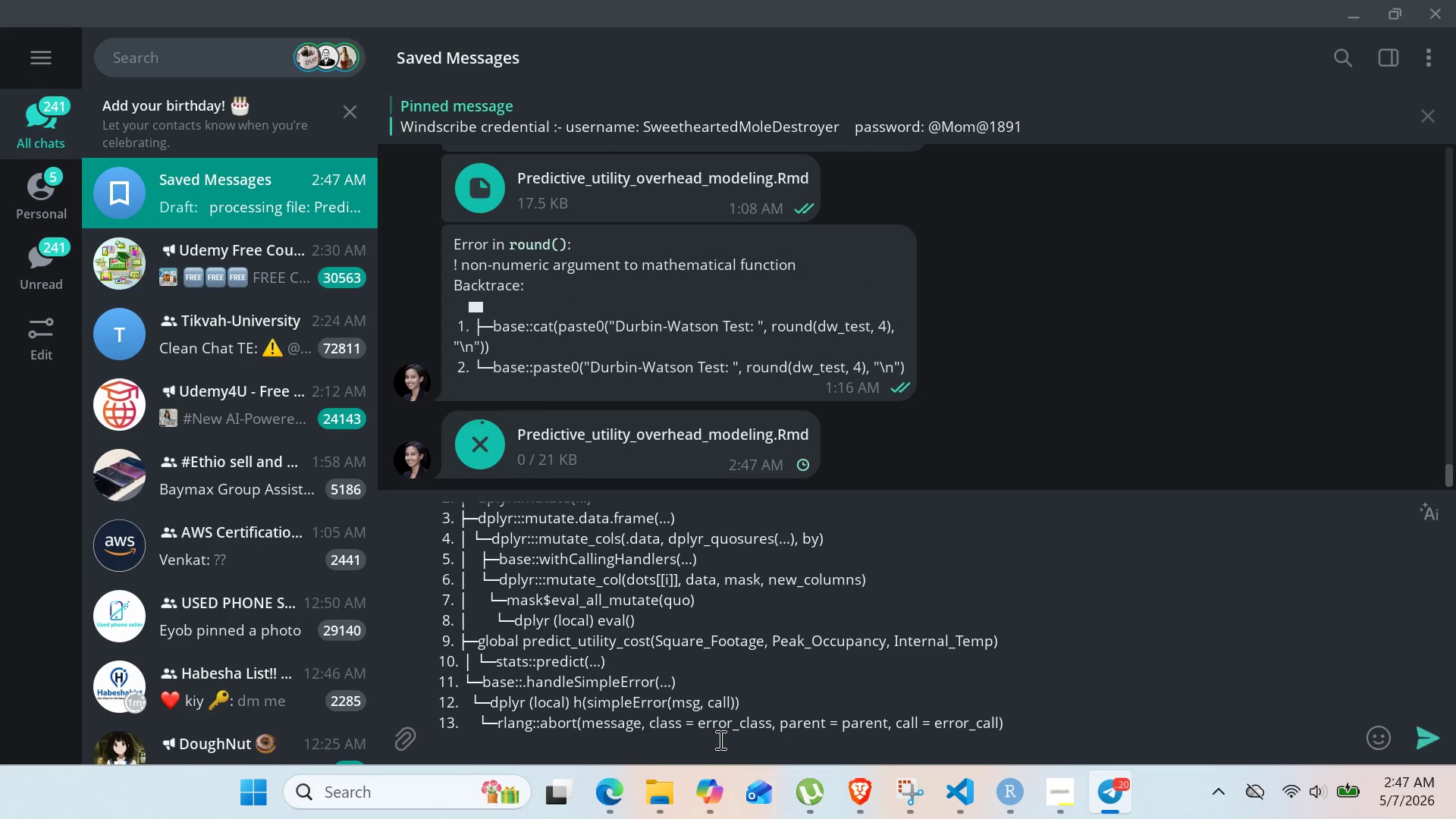 
key(Enter)
 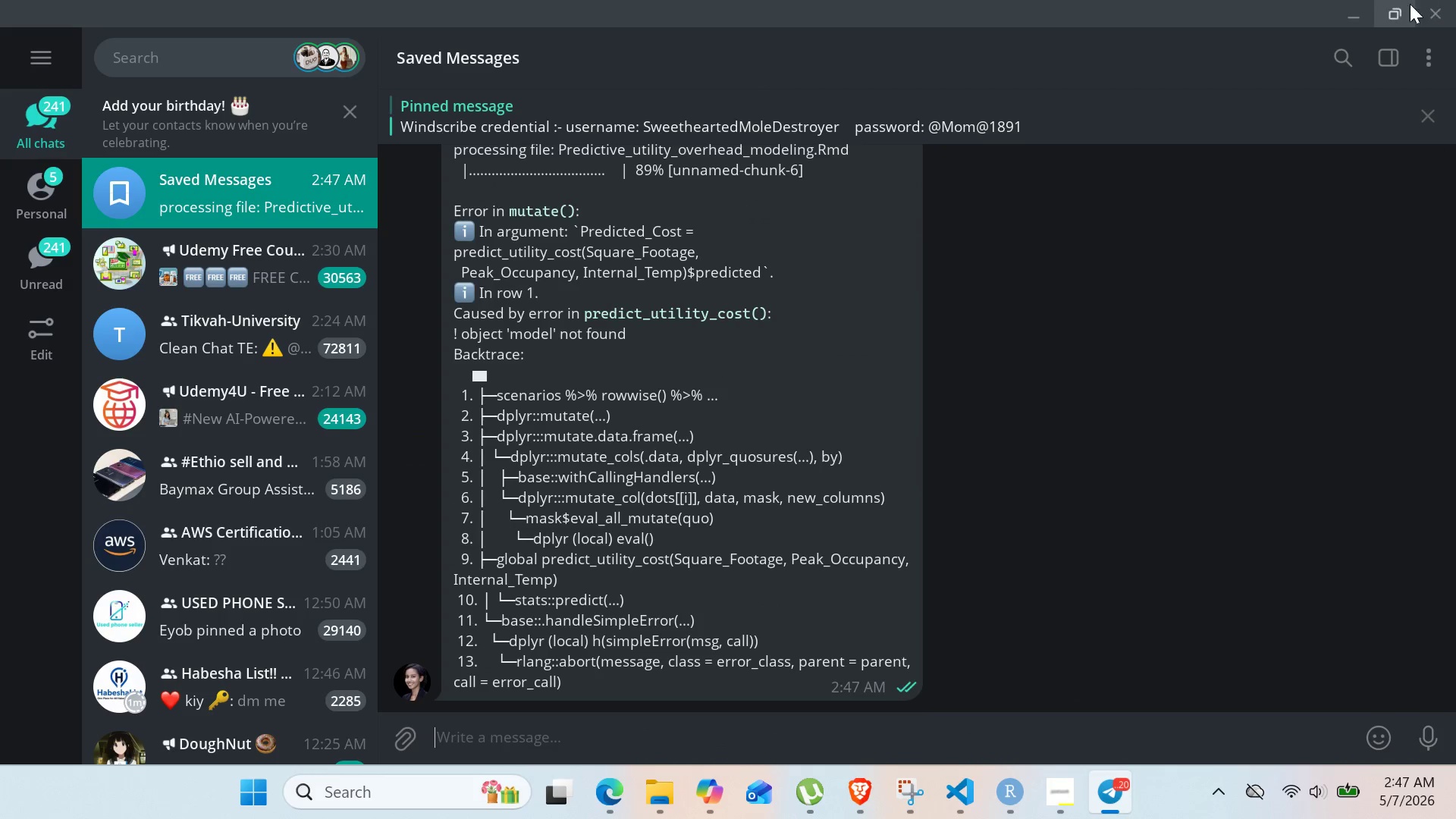 
left_click([1365, 14])
 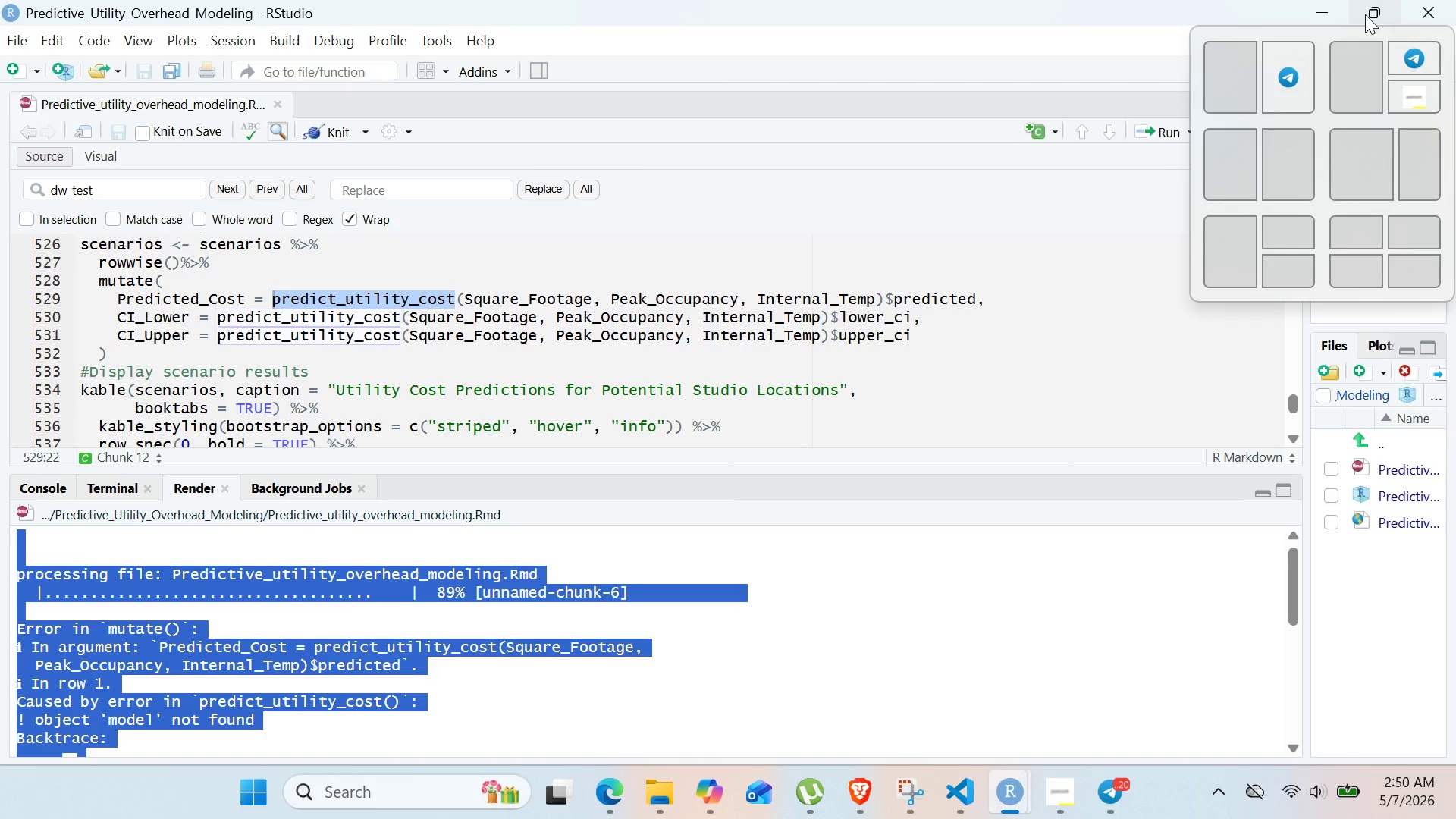 
wait(154.33)
 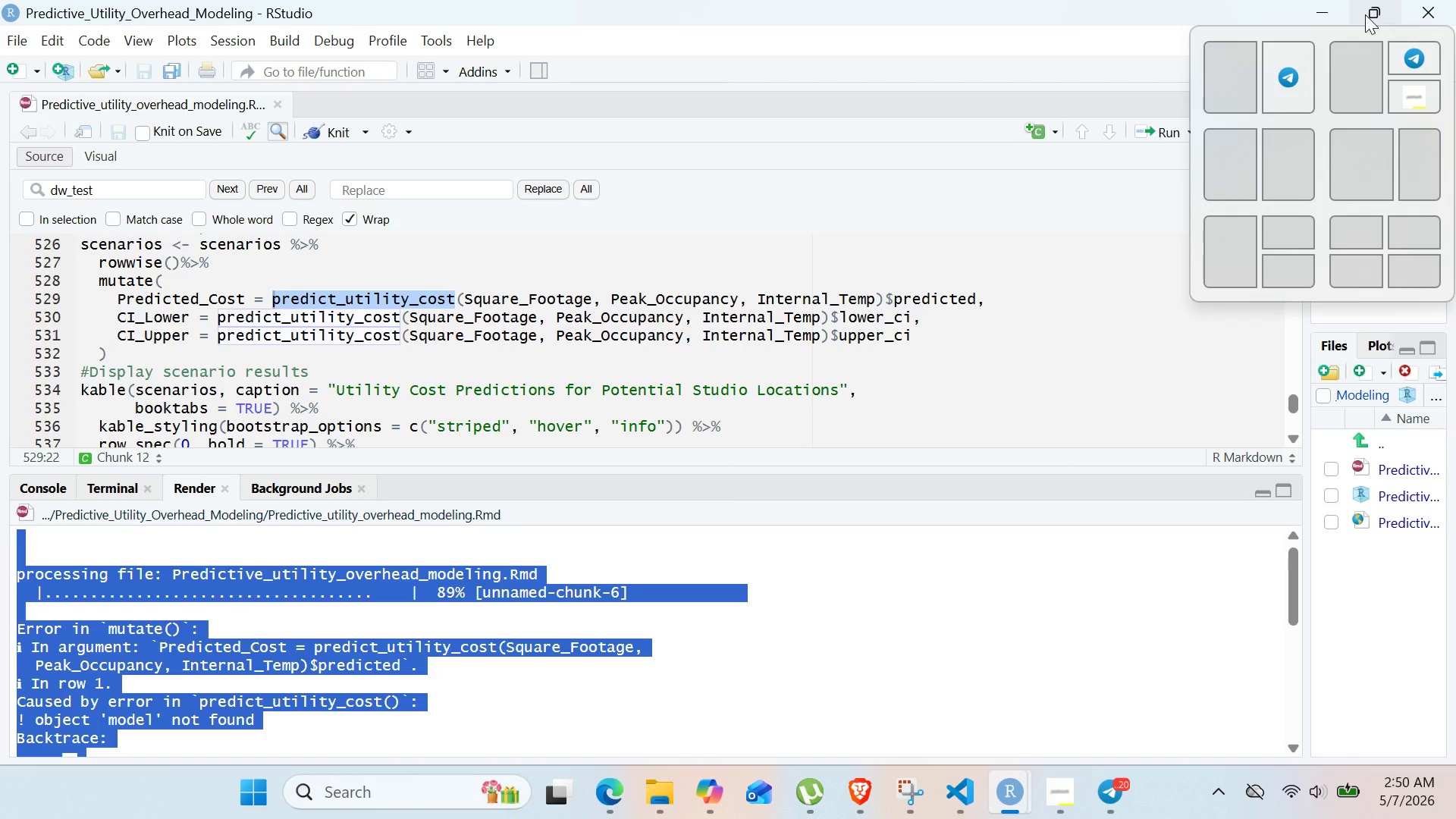 
left_click([728, 338])
 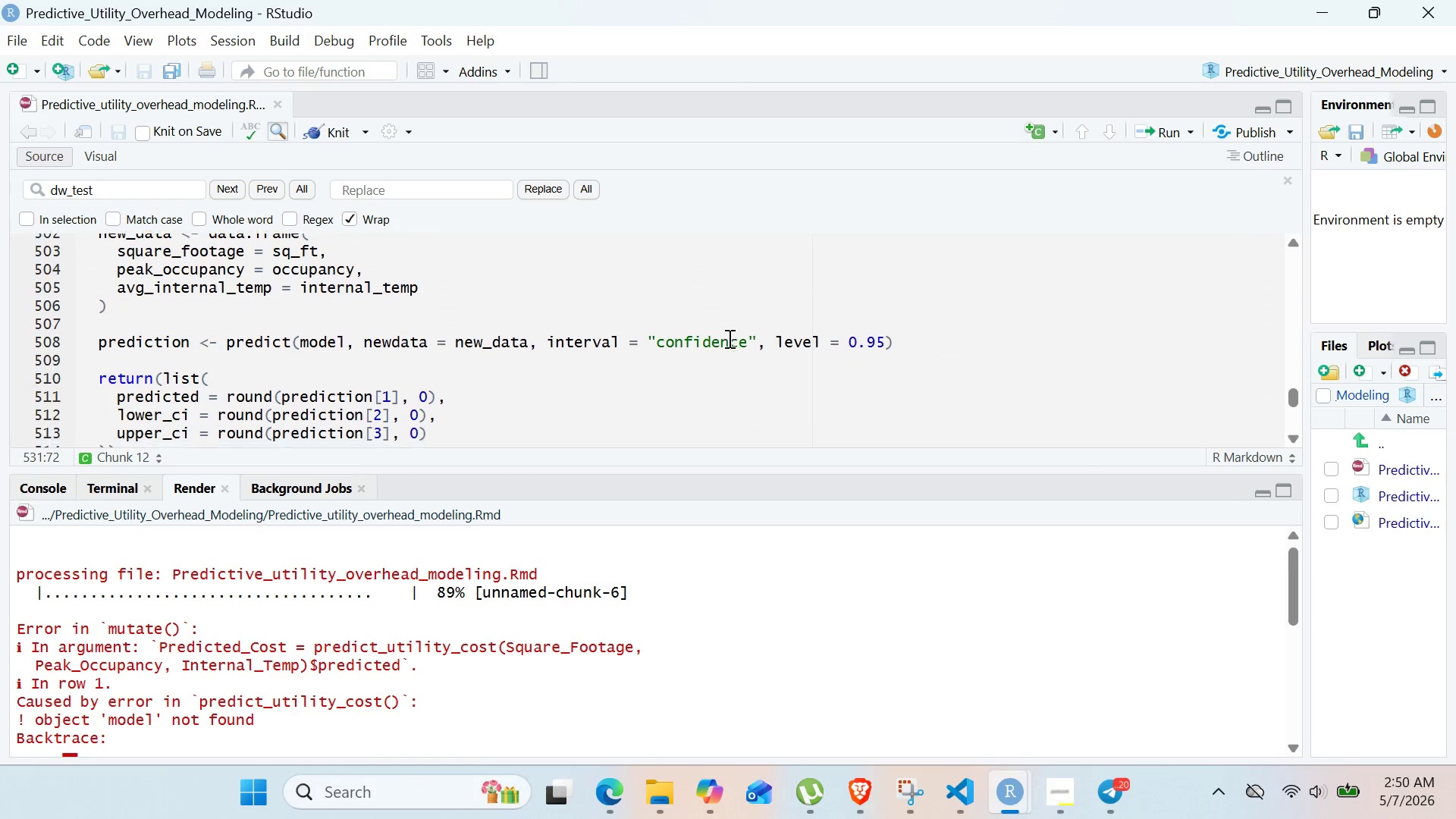 
wait(19.06)
 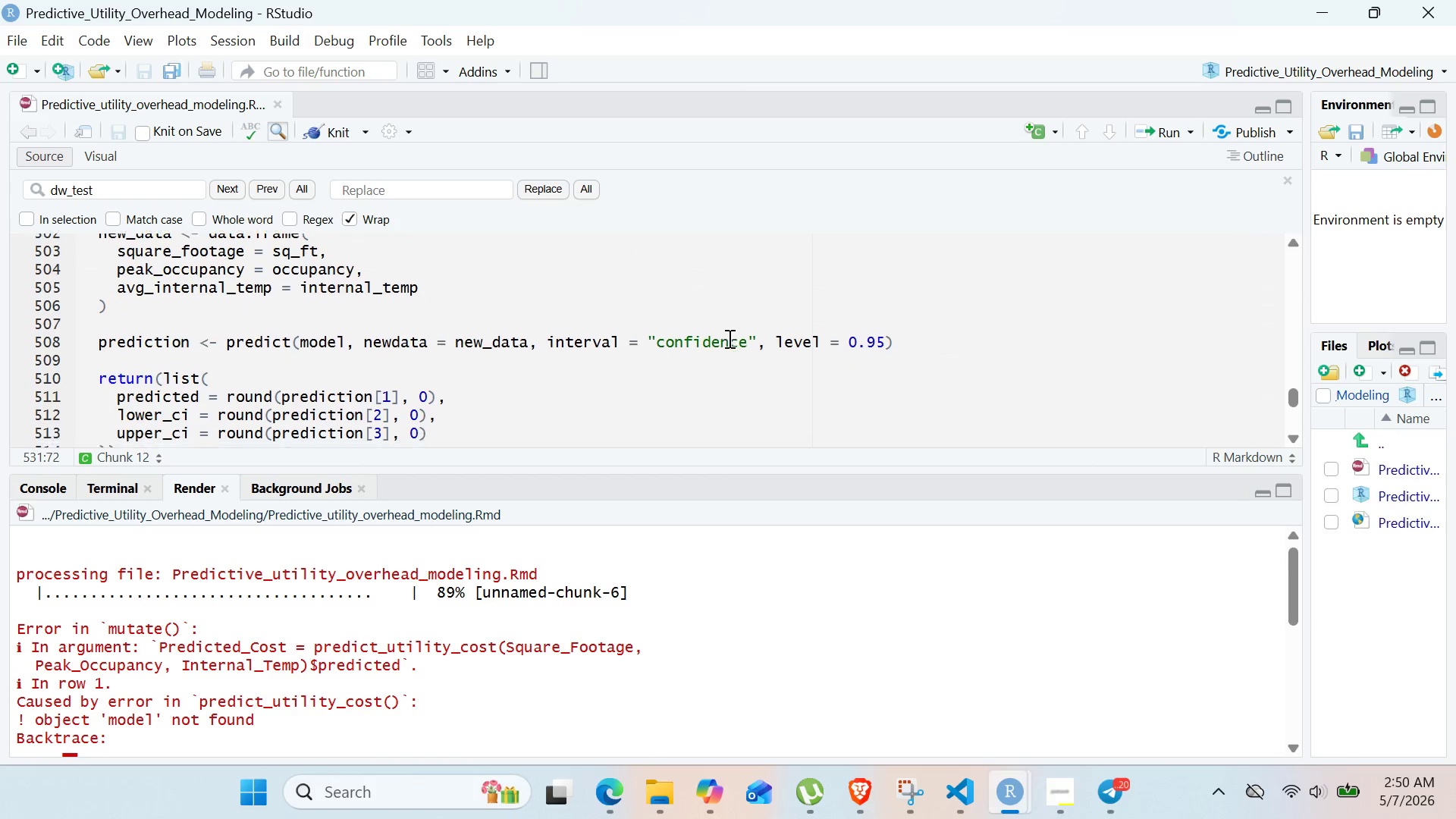 
left_click([346, 337])
 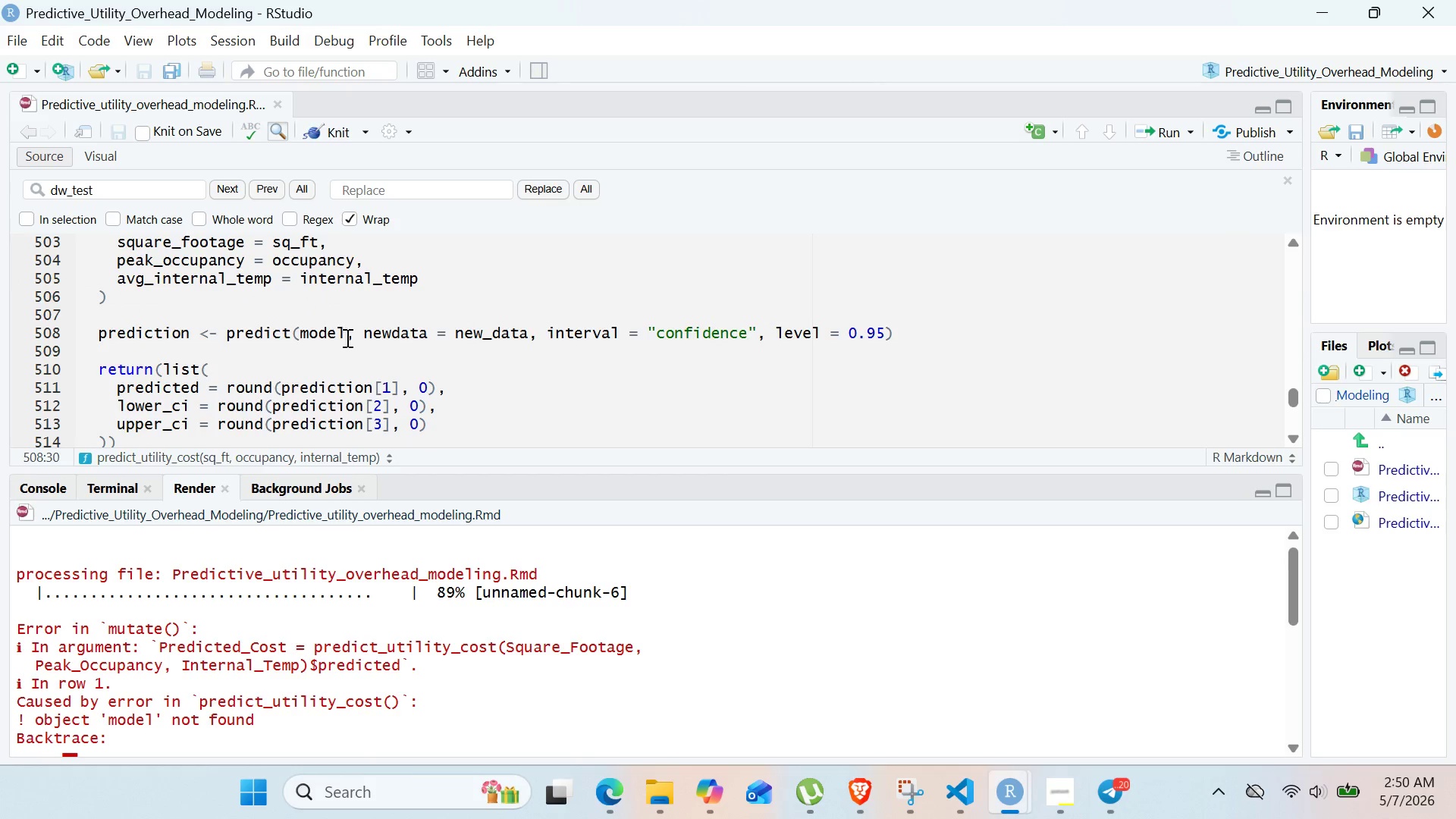 
key(1)
 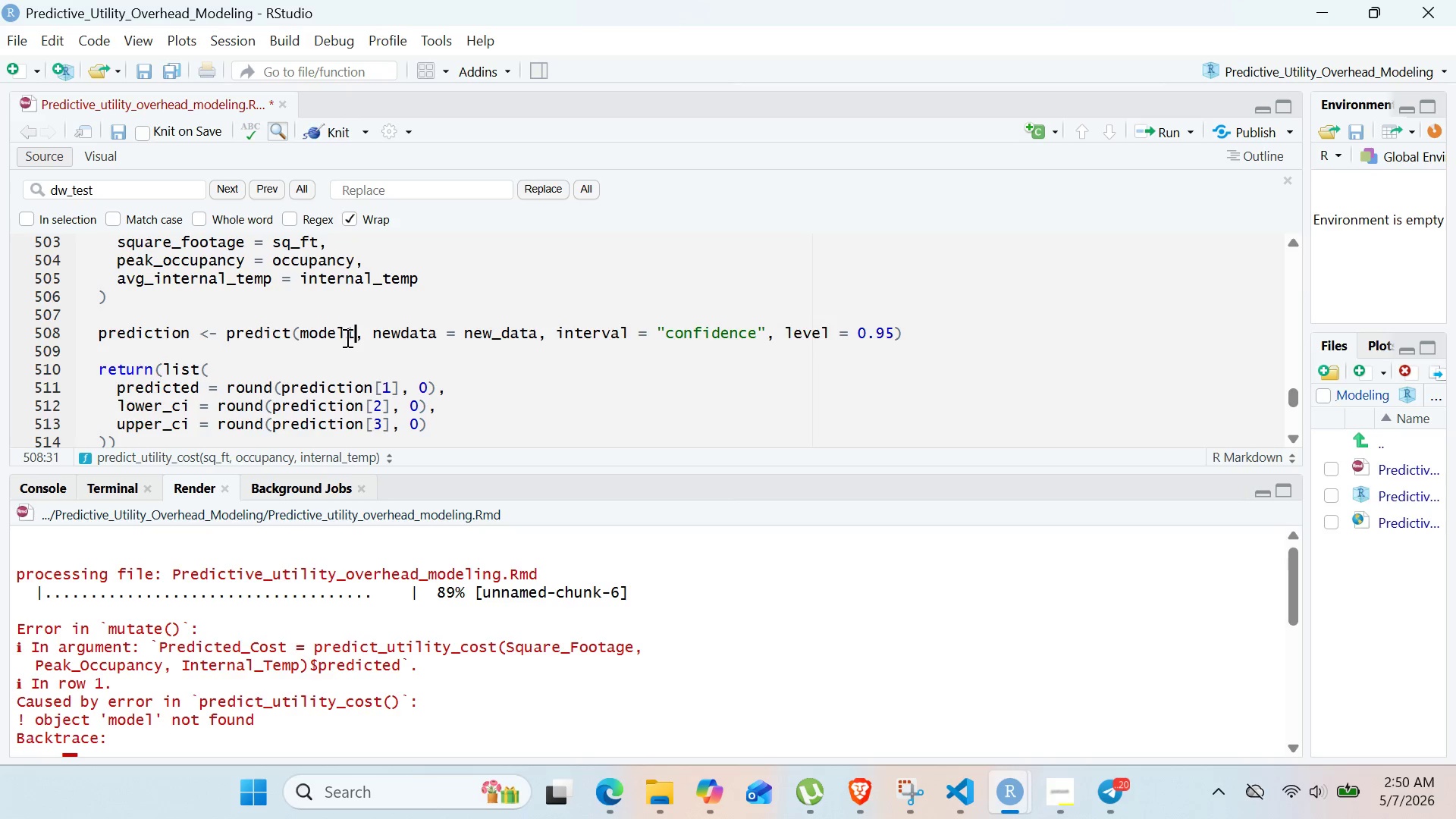 
wait(7.88)
 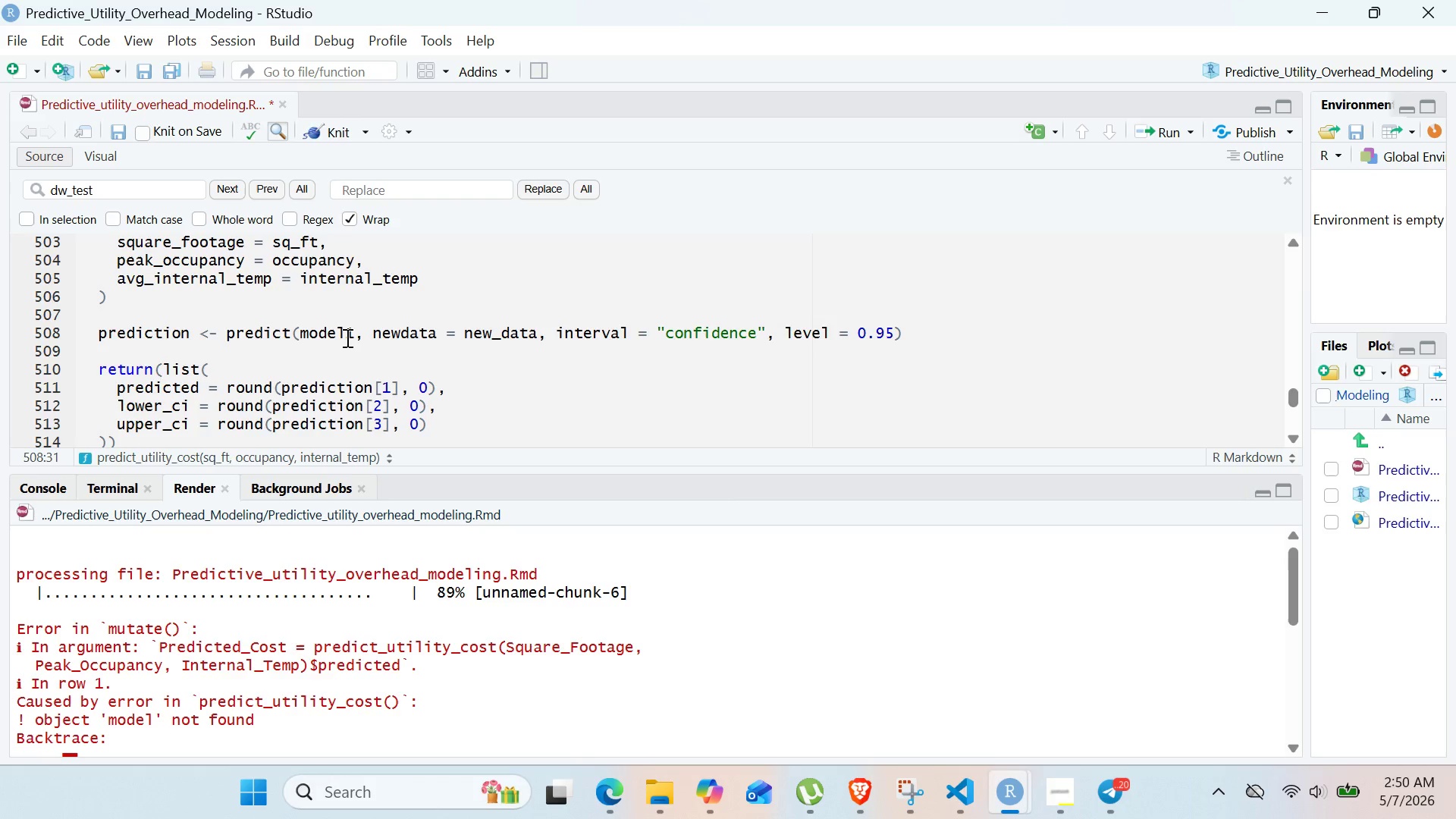 
left_click([329, 127])
 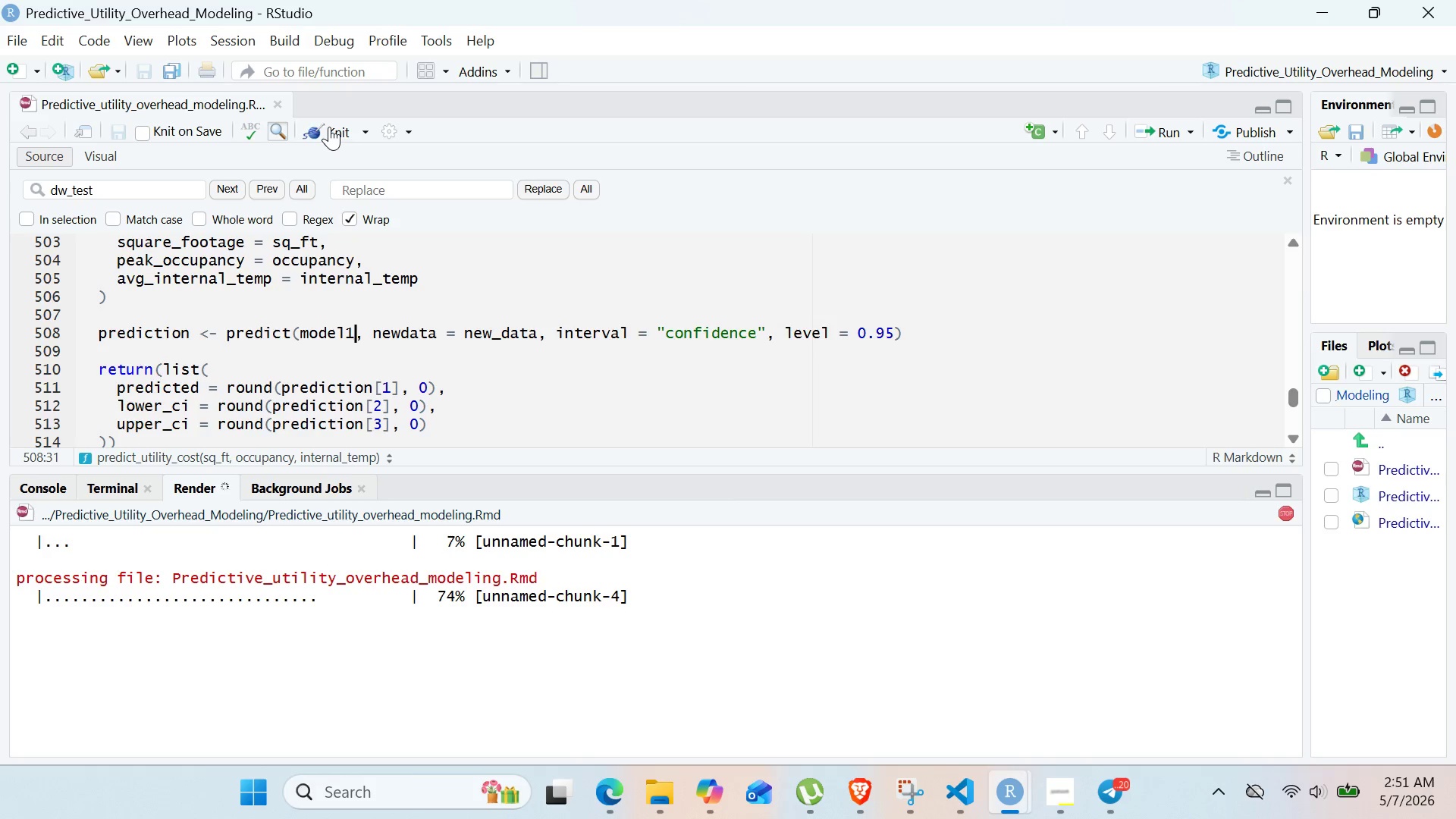 
wait(19.72)
 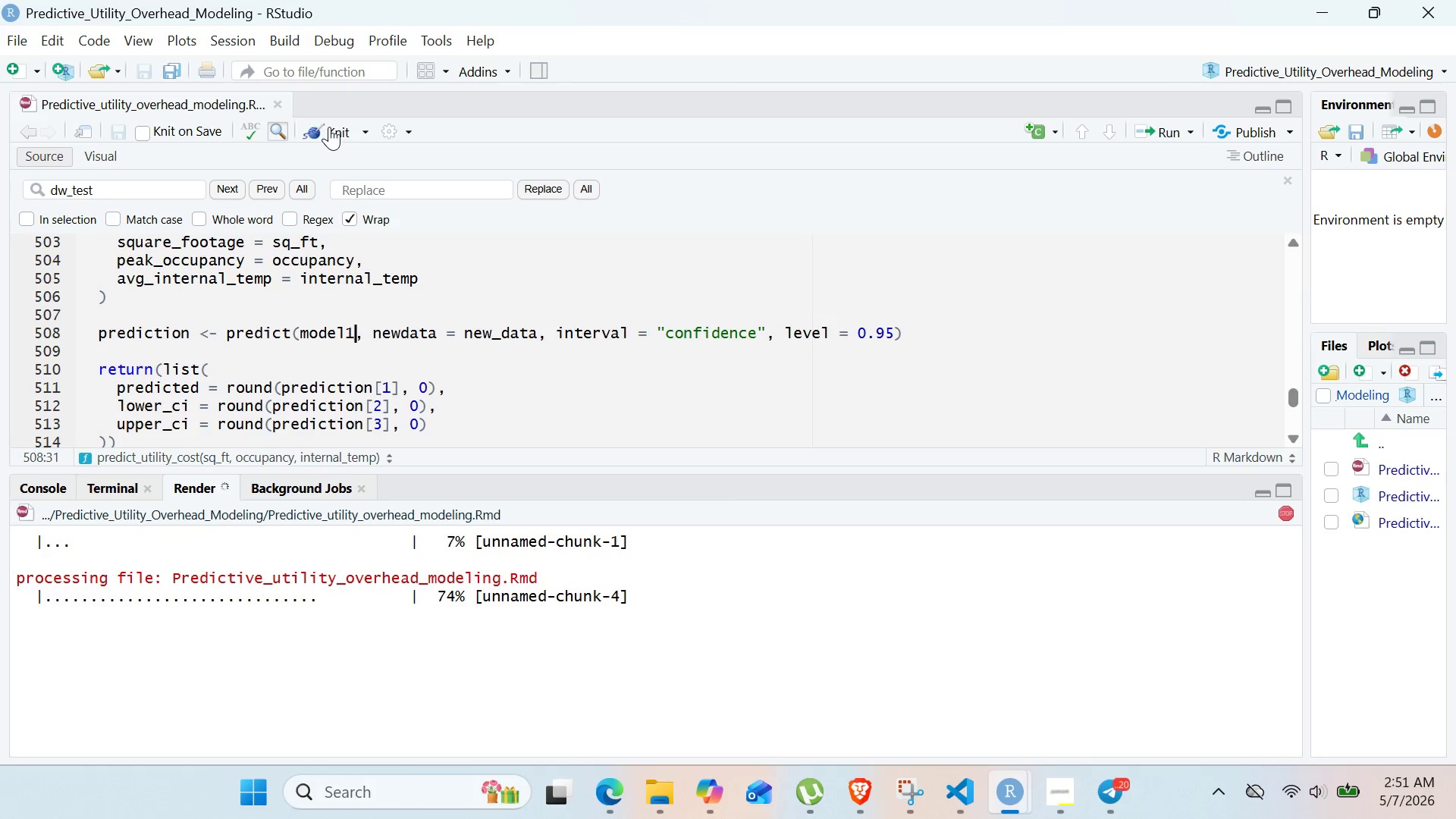 
double_click([181, 566])
 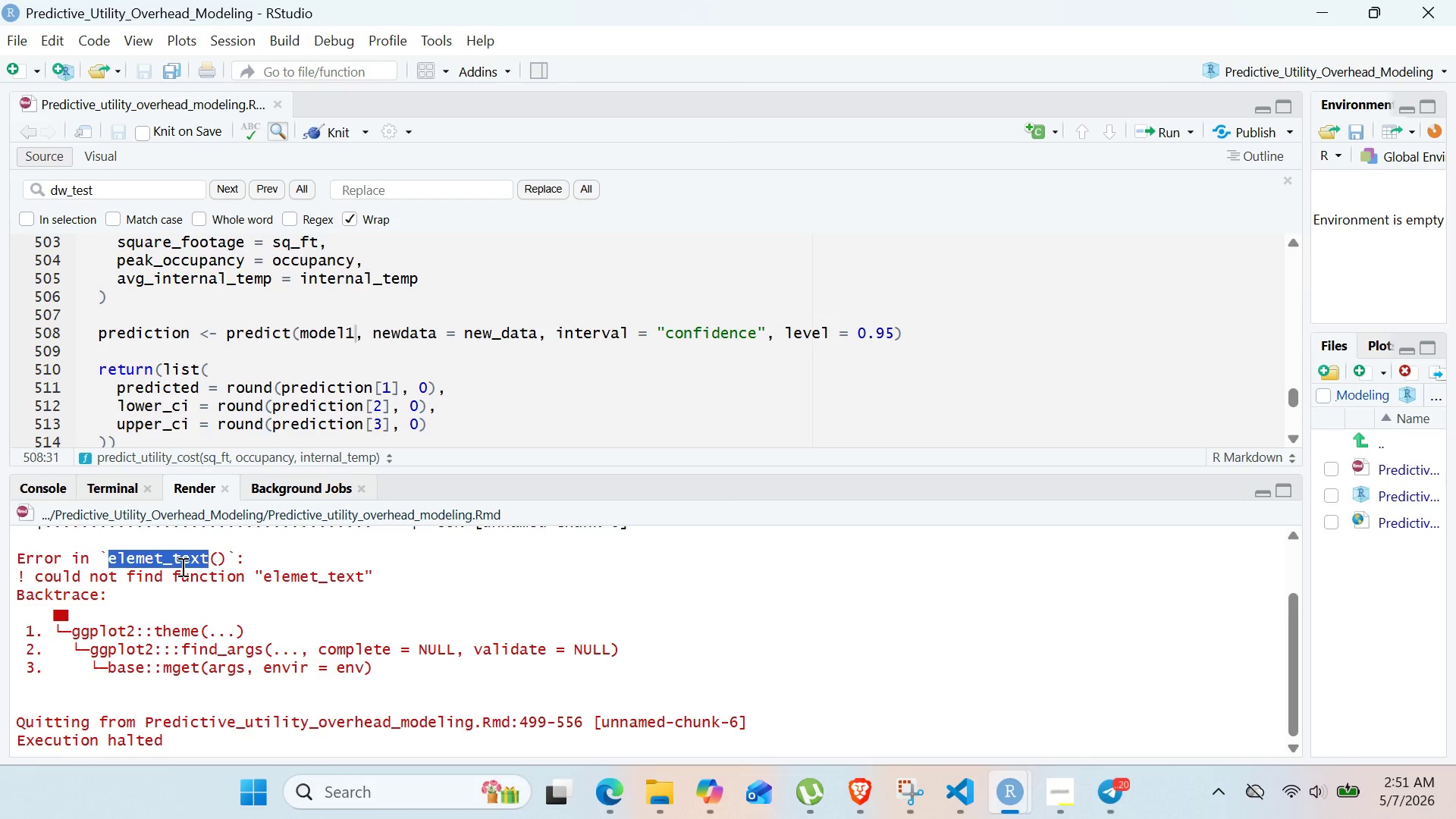 
key(Control+C)
 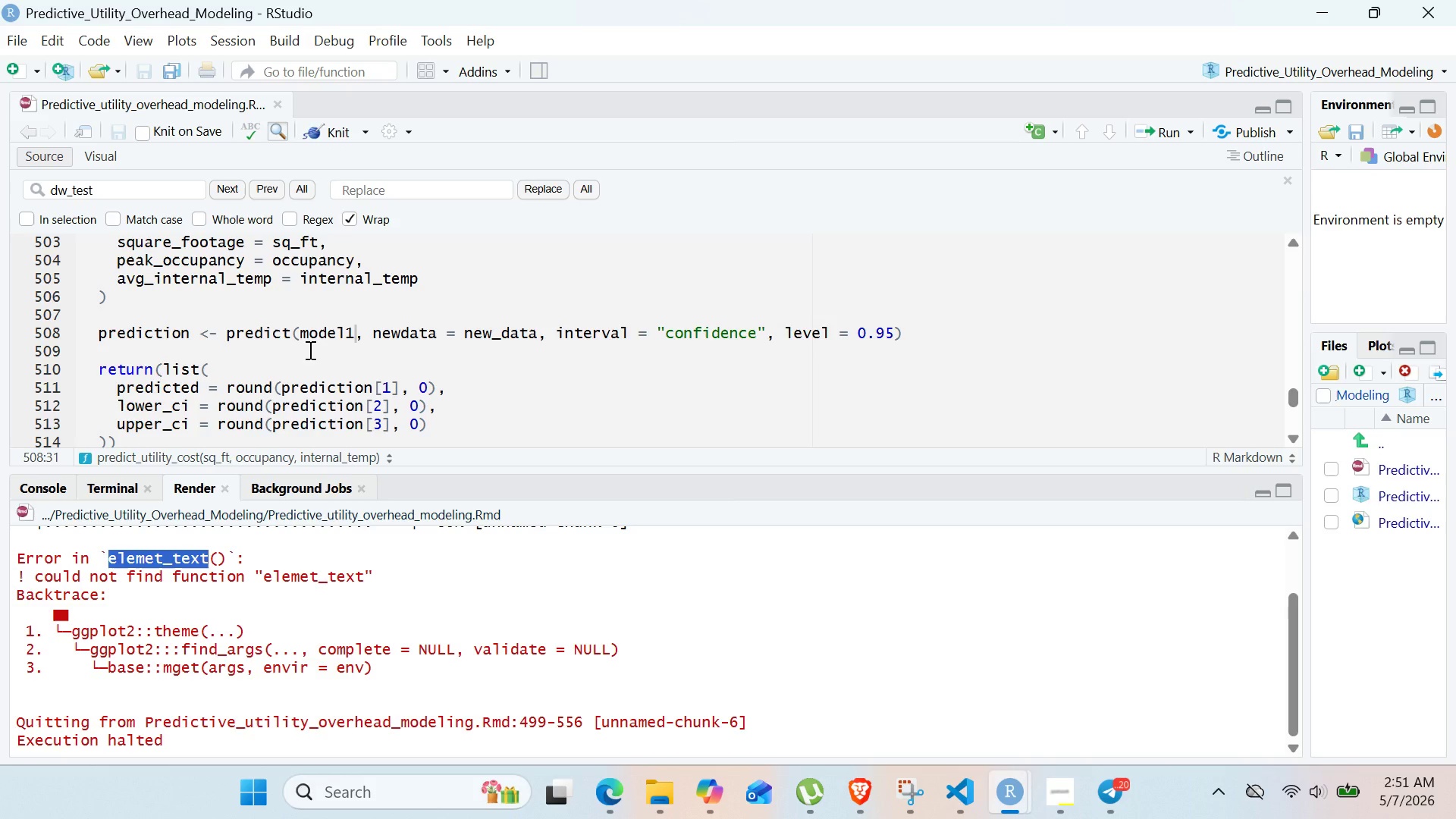 
left_click([309, 350])
 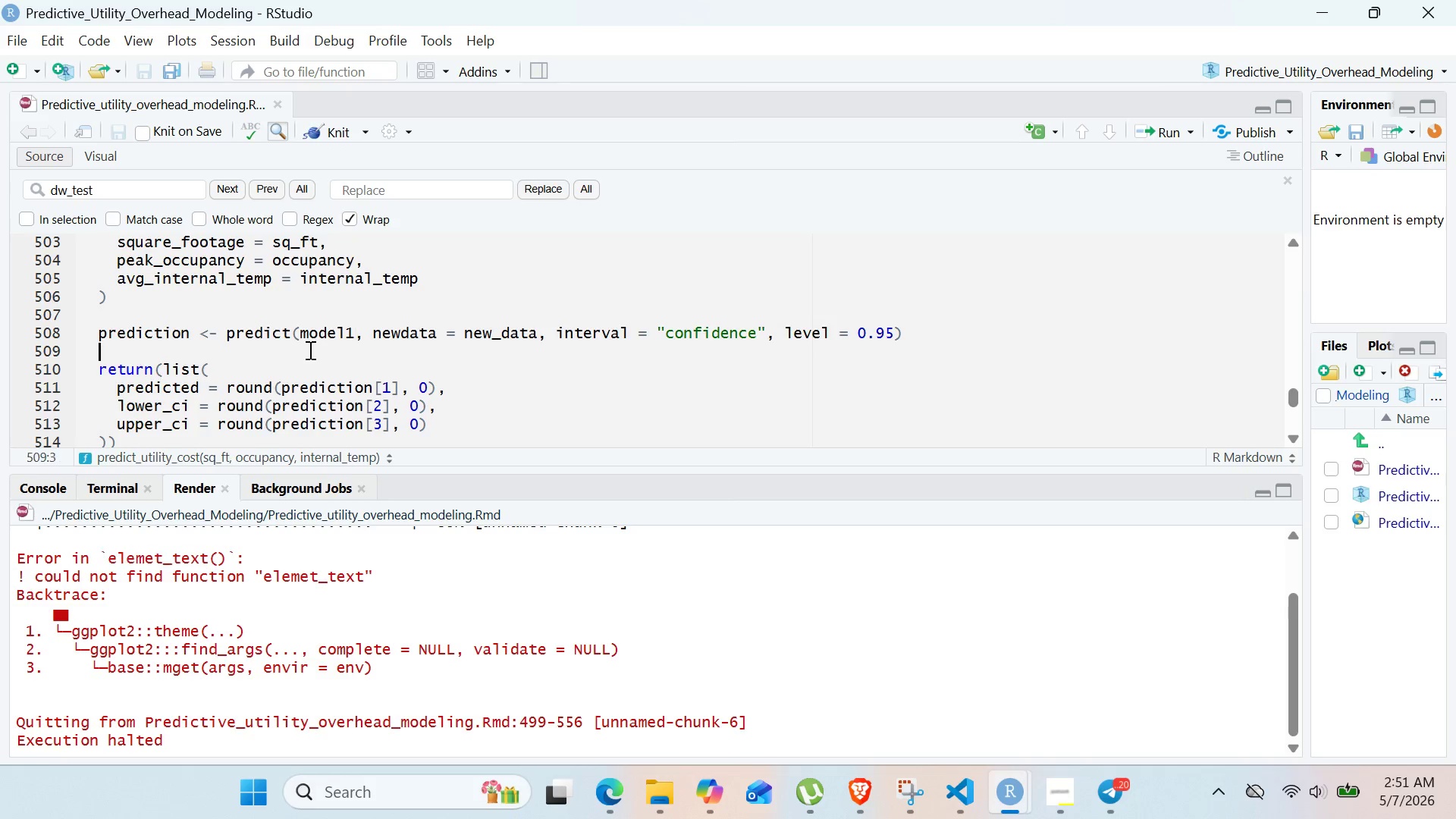 
key(Control+F)
 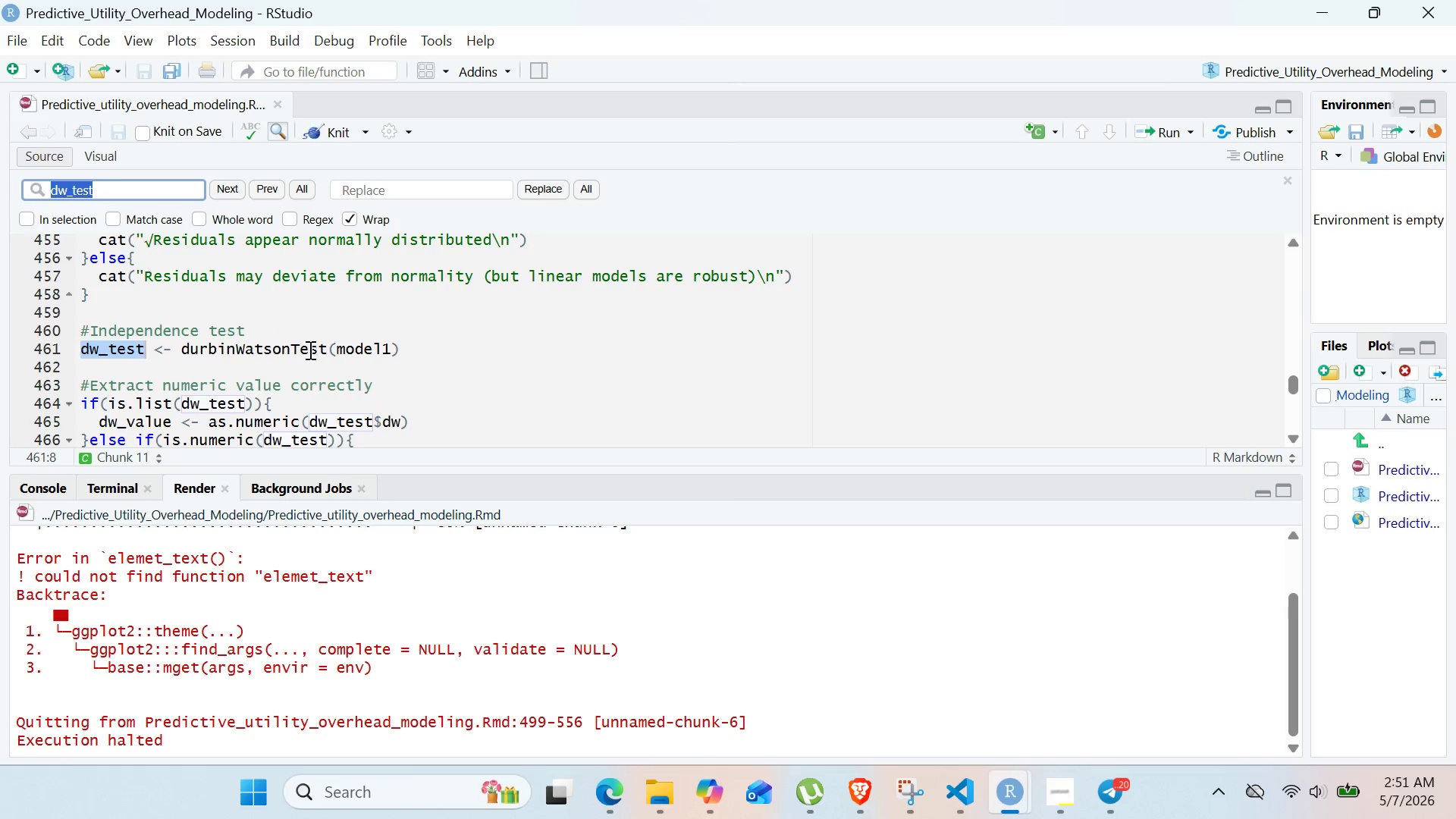 
key(Control+V)
 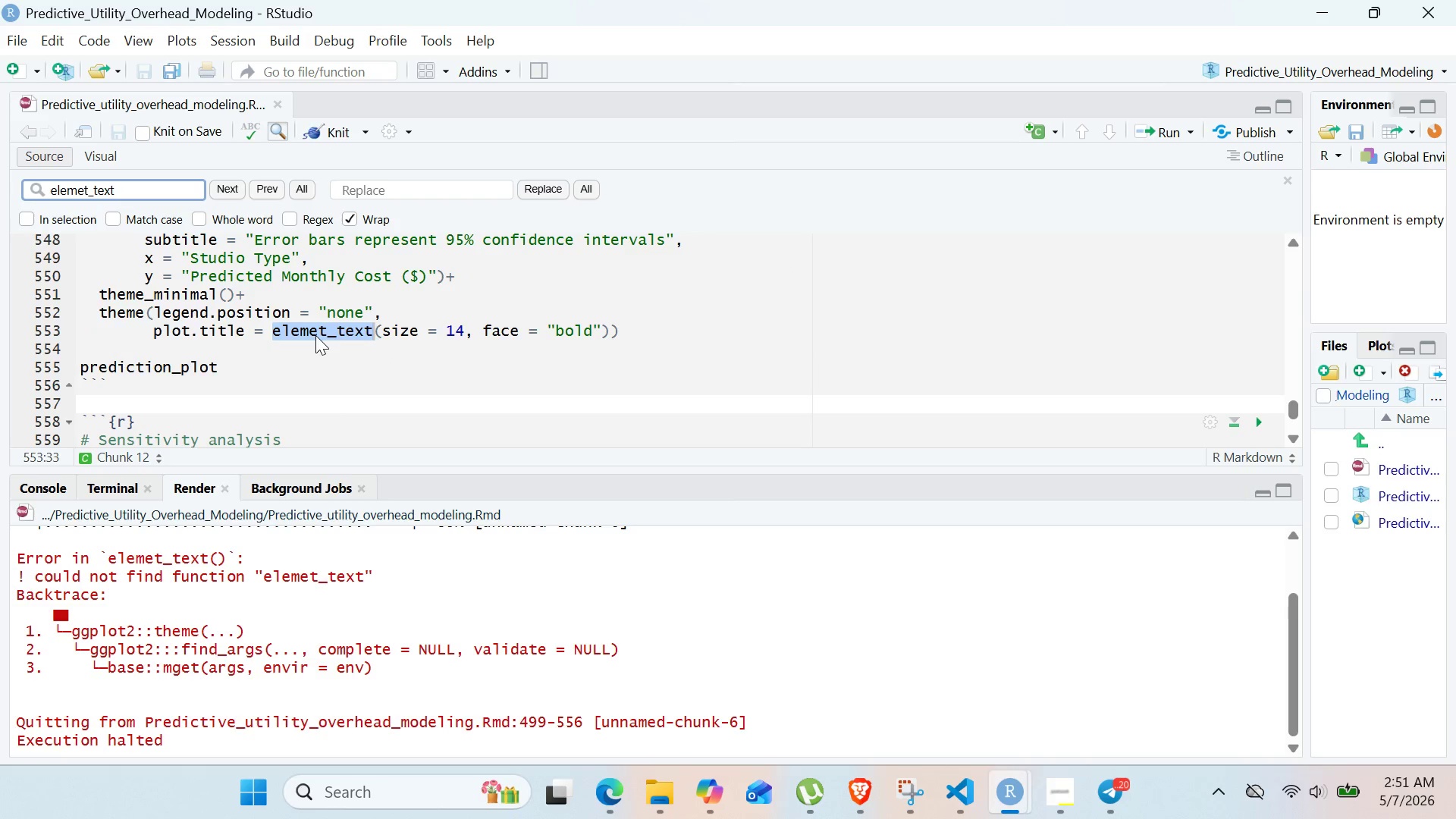 
left_click([317, 333])
 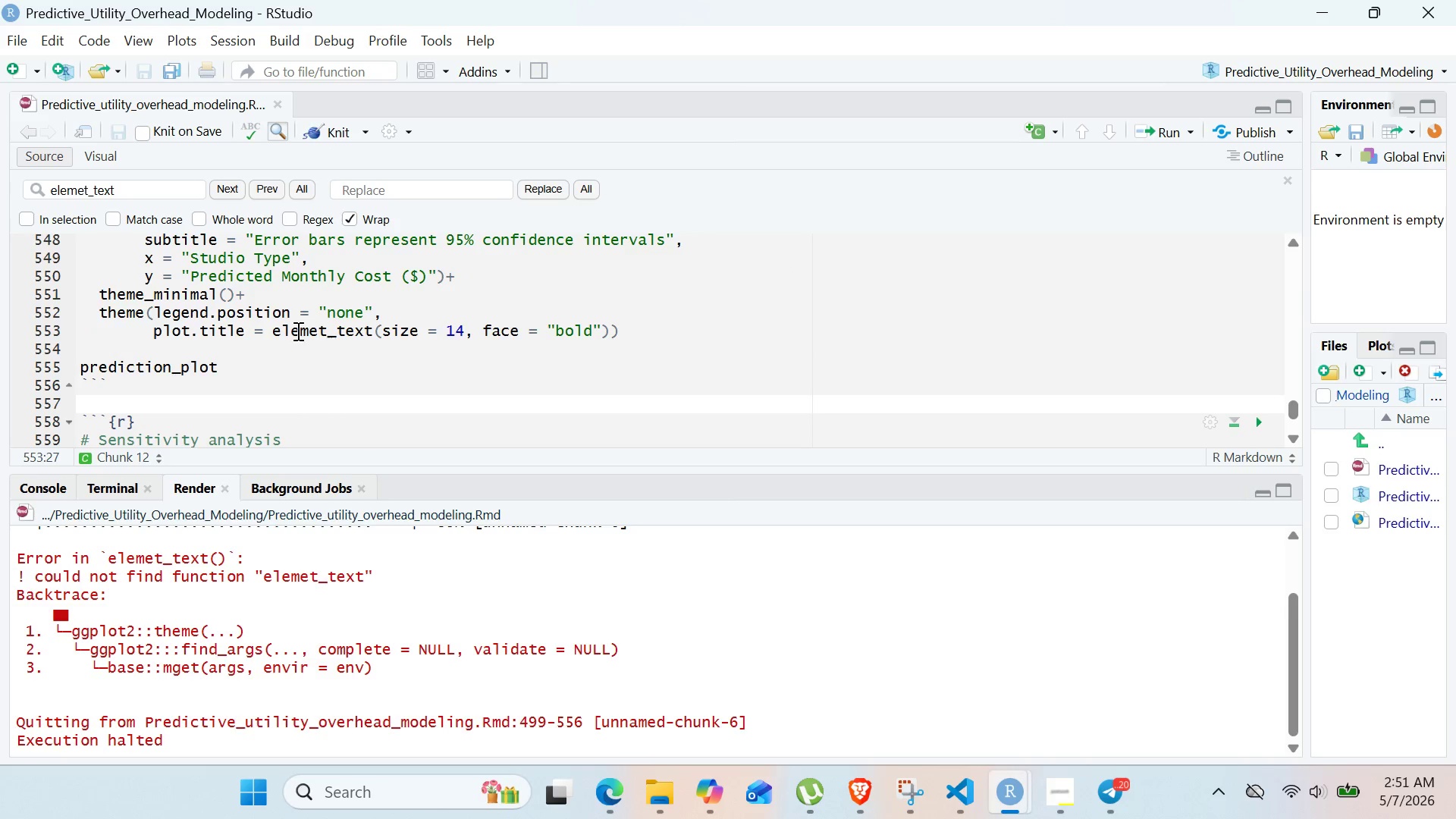 
key(N)
 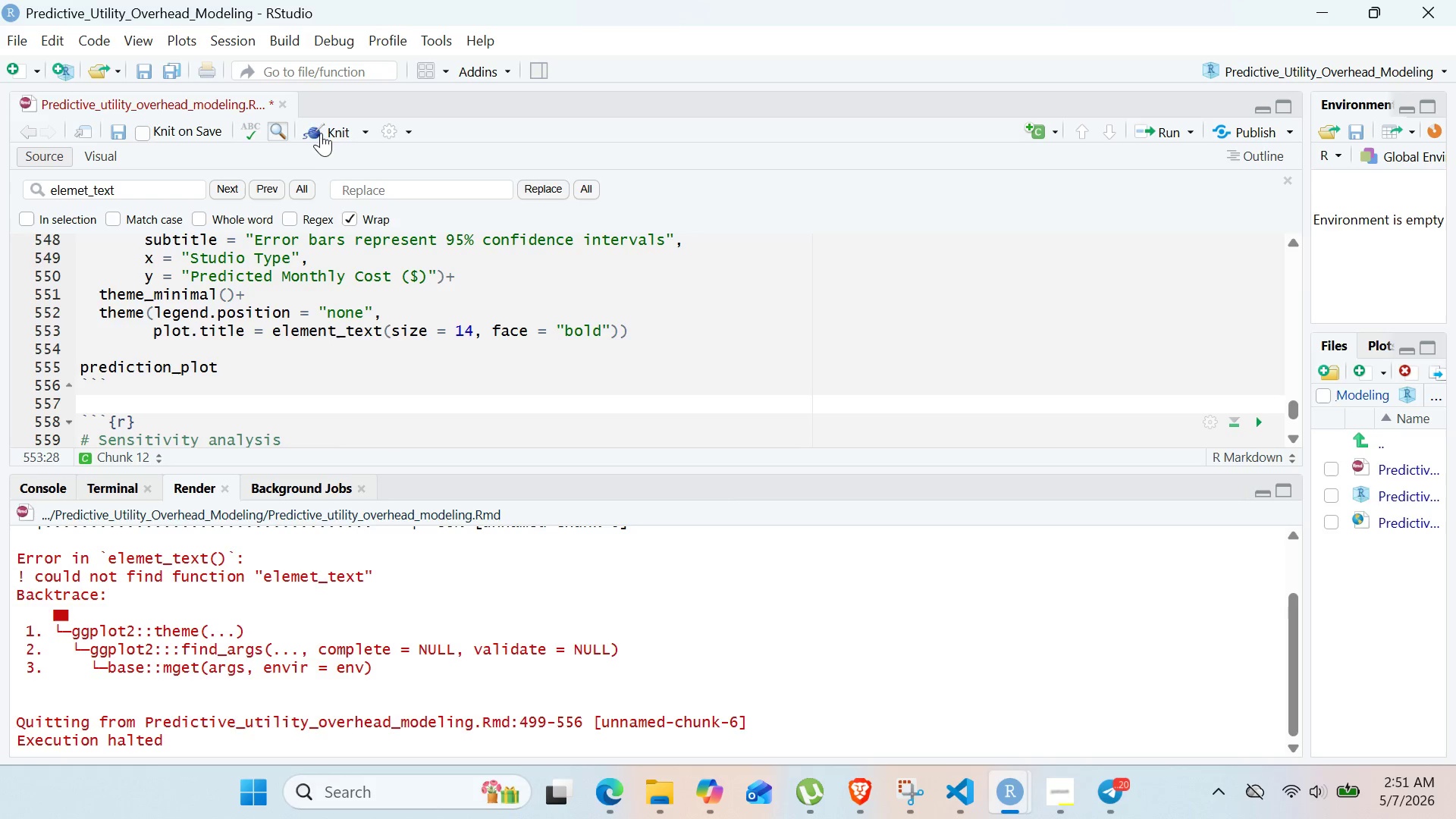 
left_click([341, 130])
 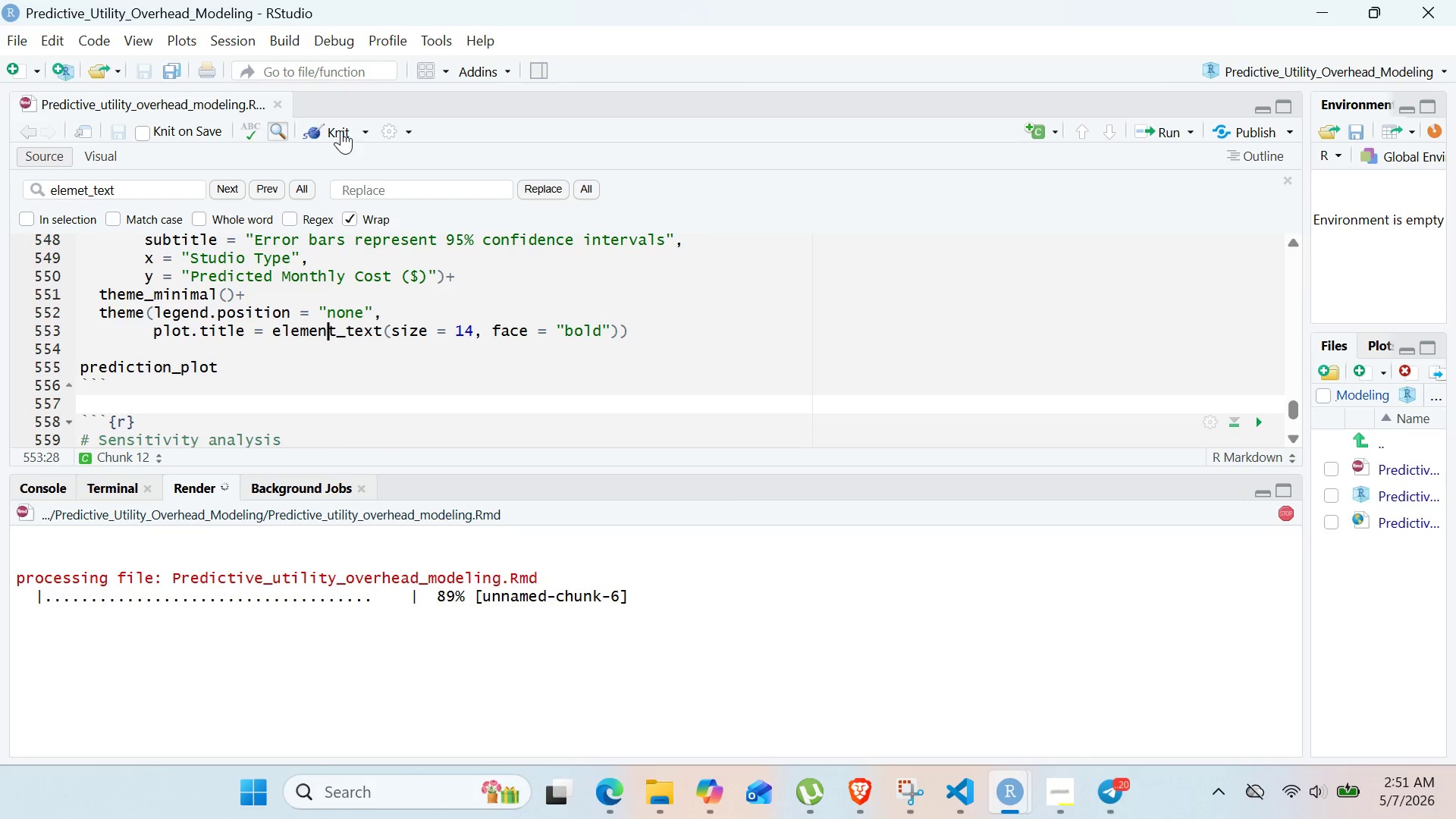 
wait(20.92)
 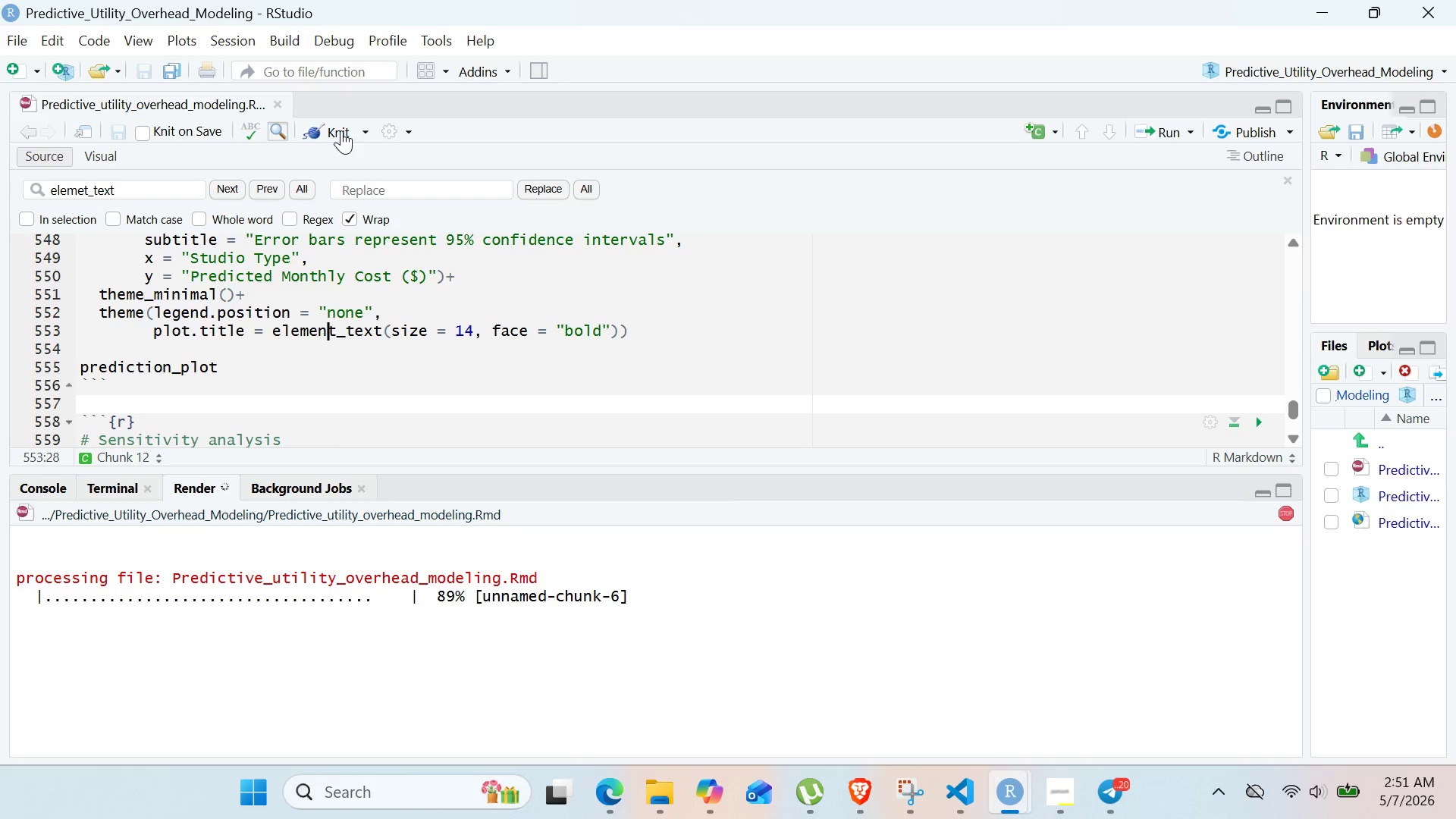 
double_click([206, 545])
 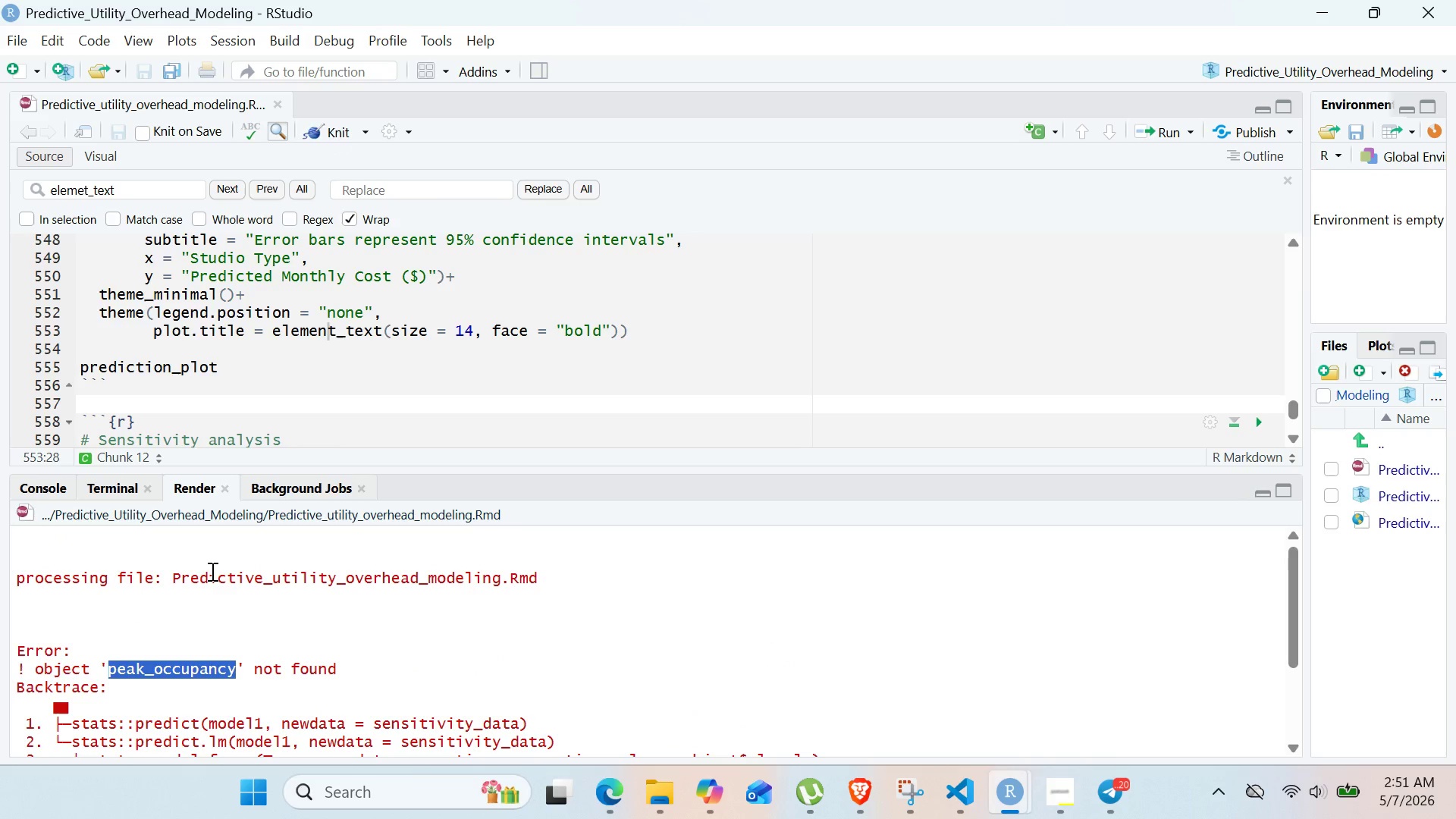 
key(Control+C)
 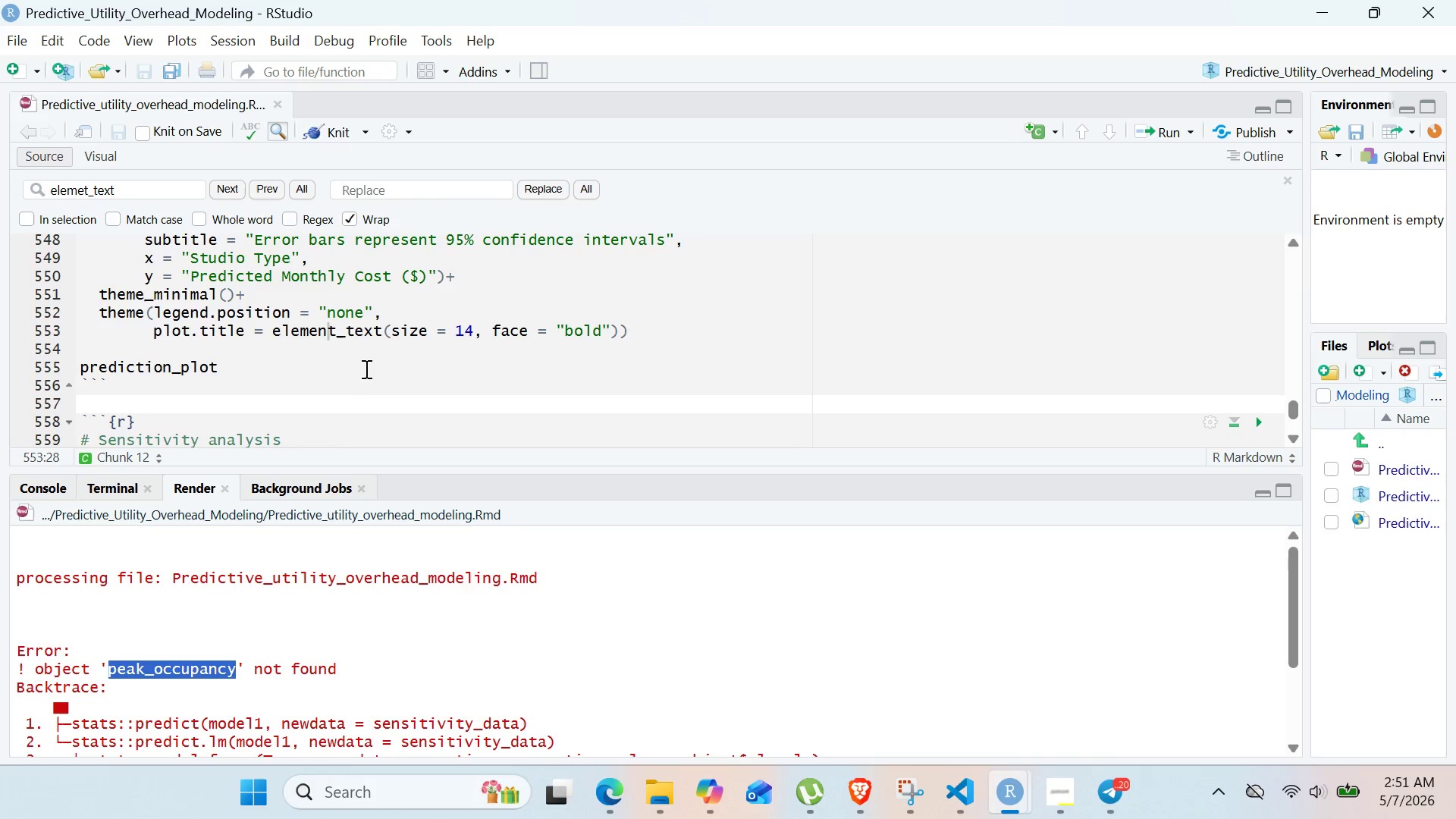 
left_click([365, 368])
 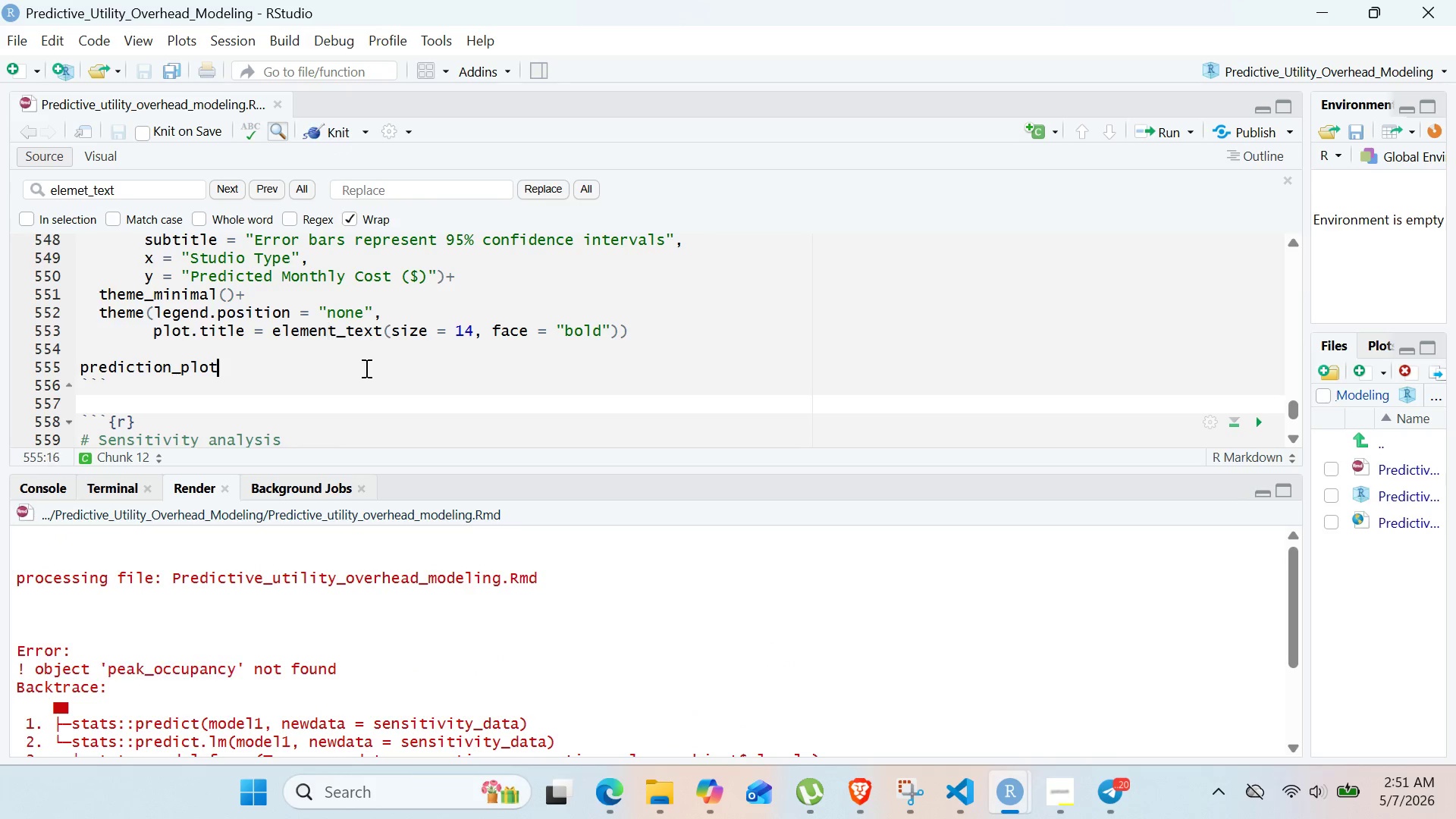 
key(Control+F)
 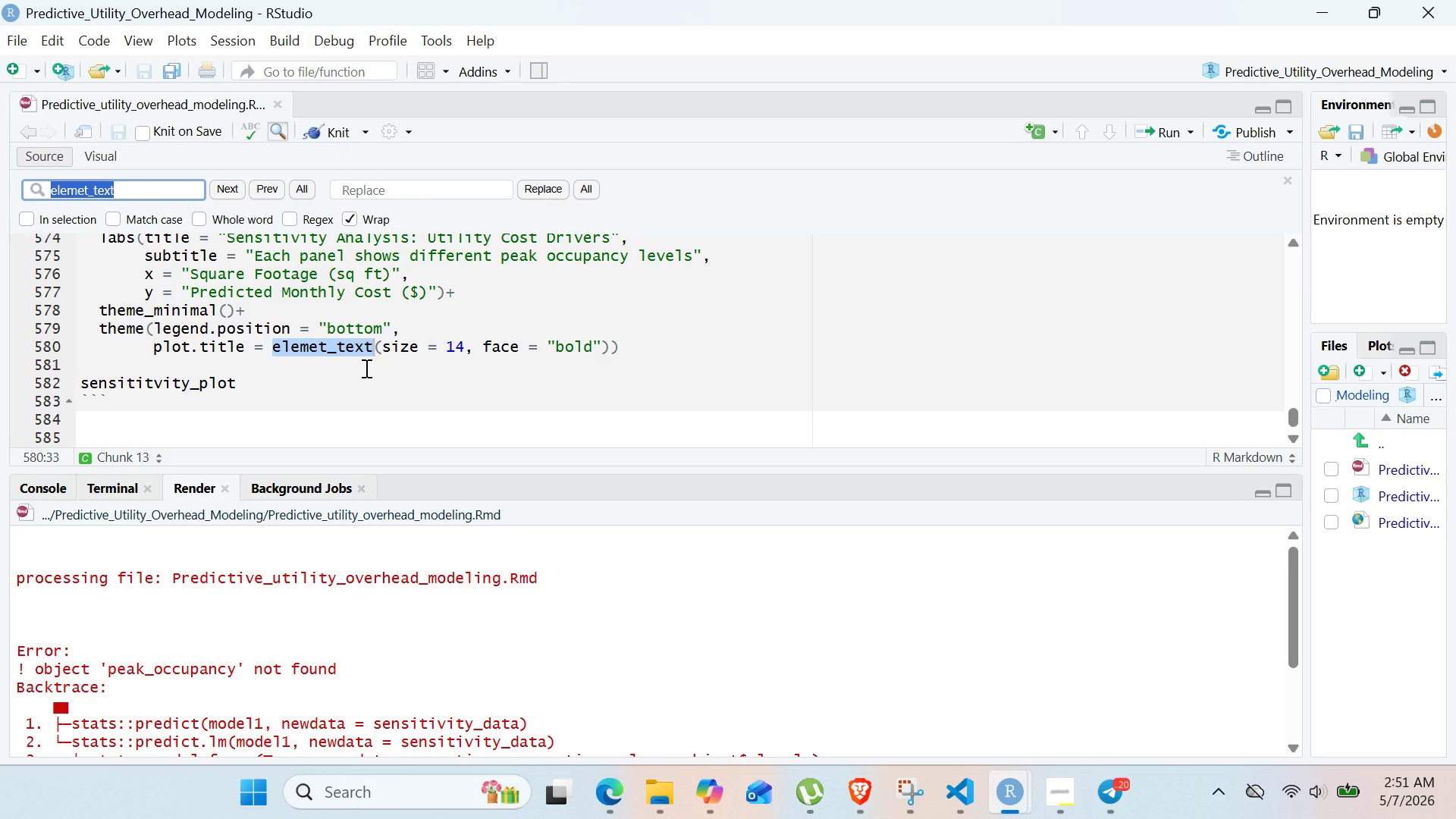 
key(Control+V)
 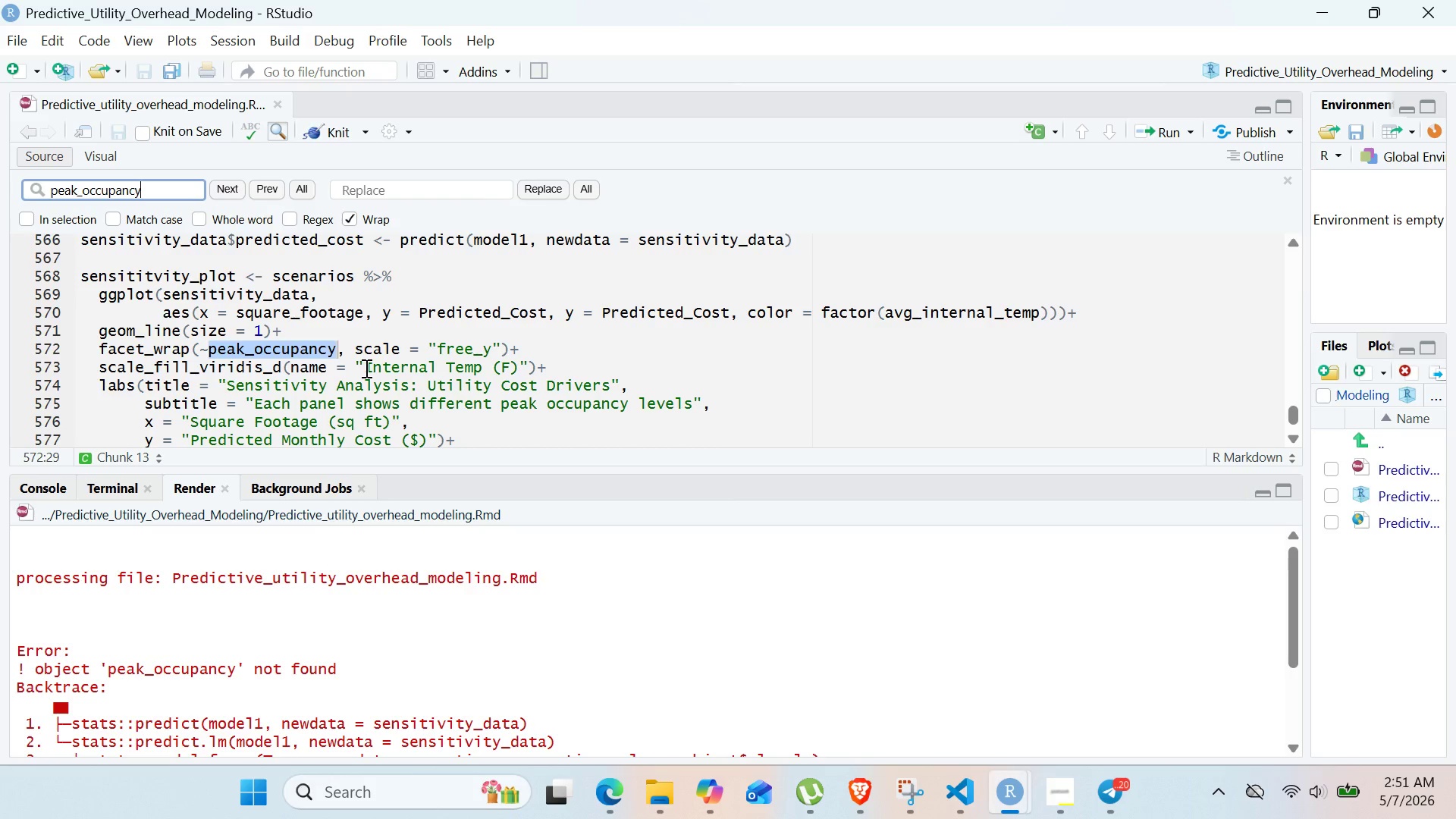 
key(Control+Enter)
 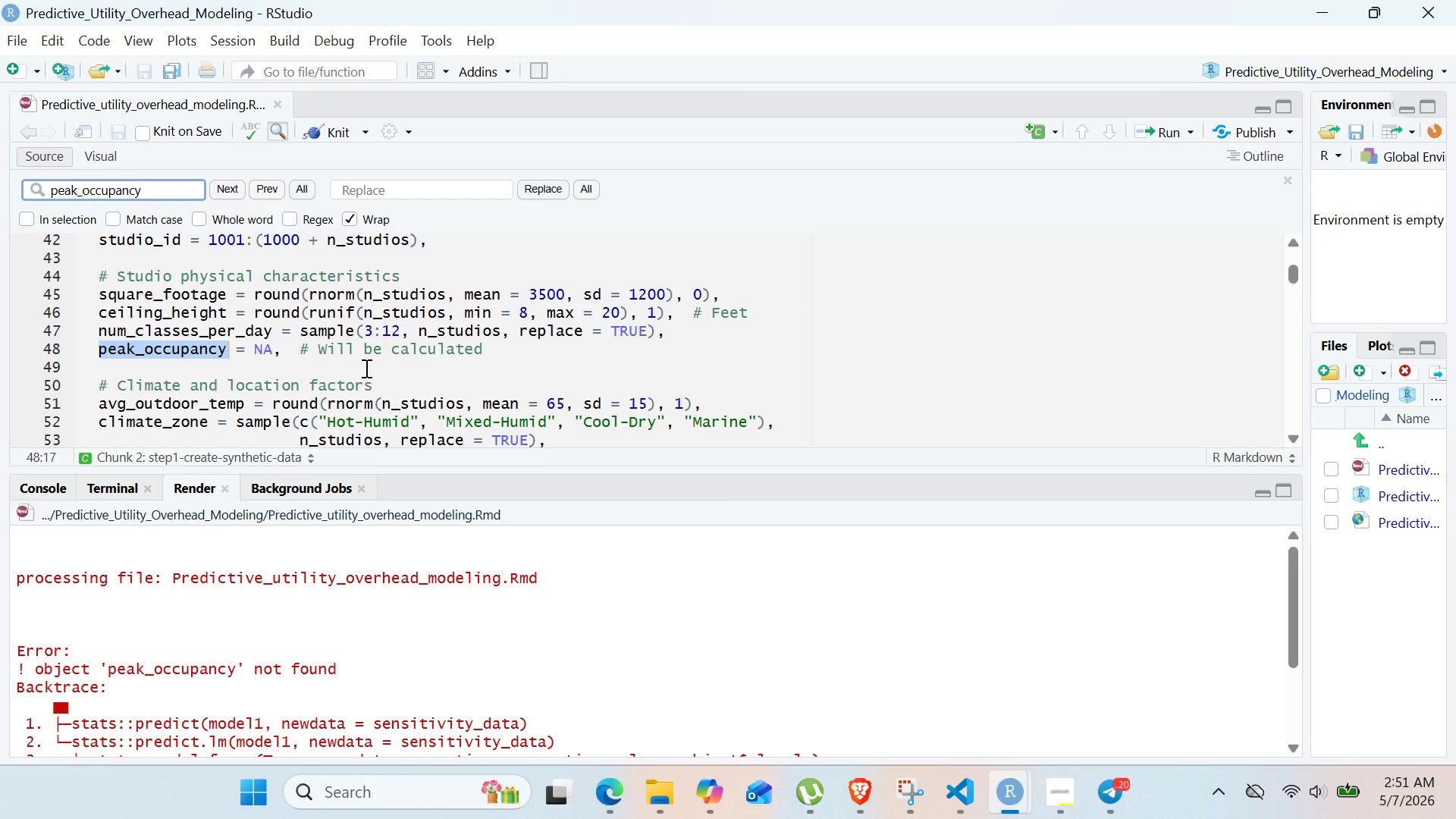 
key(Control+Enter)
 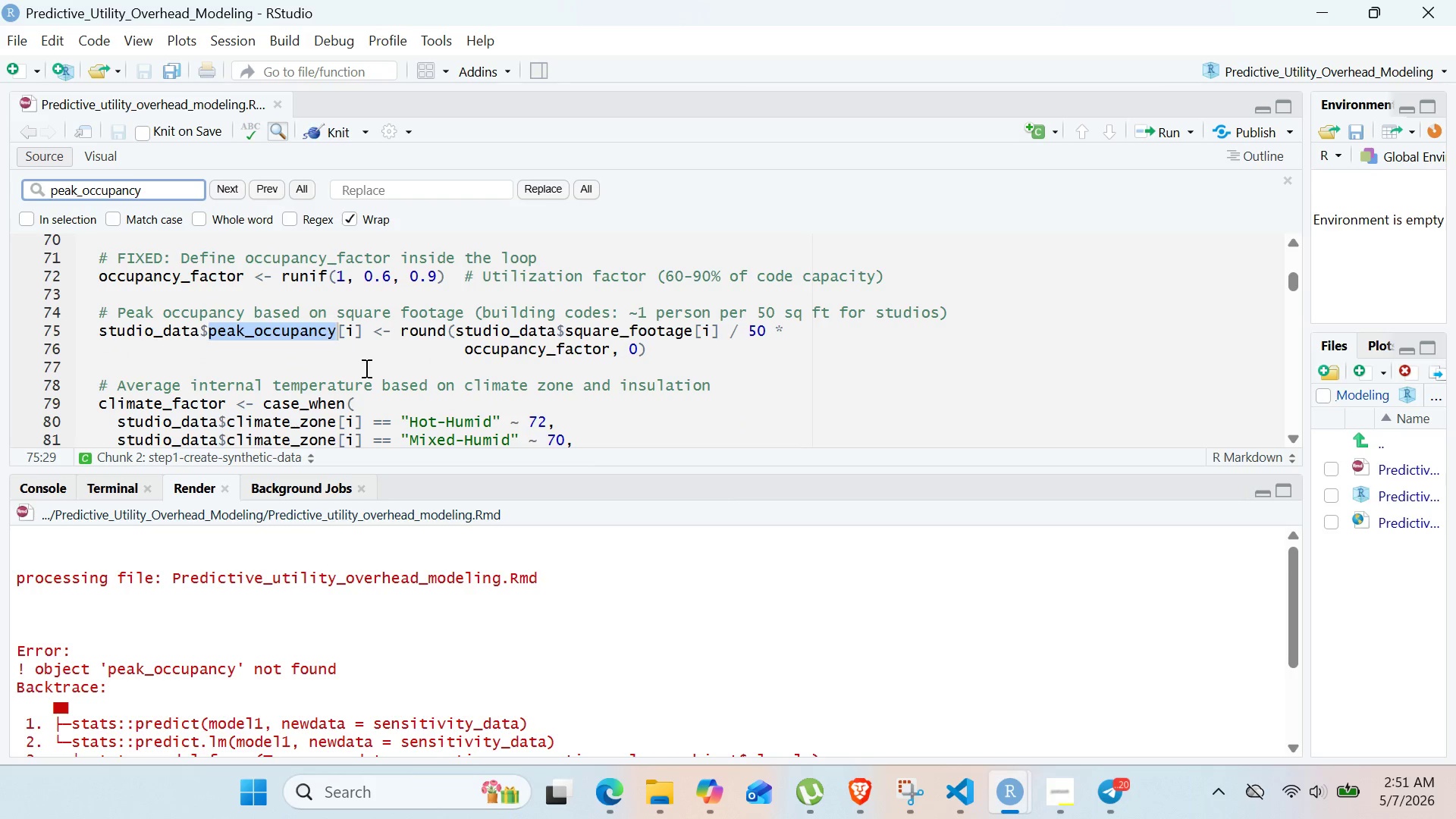 
key(Enter)
 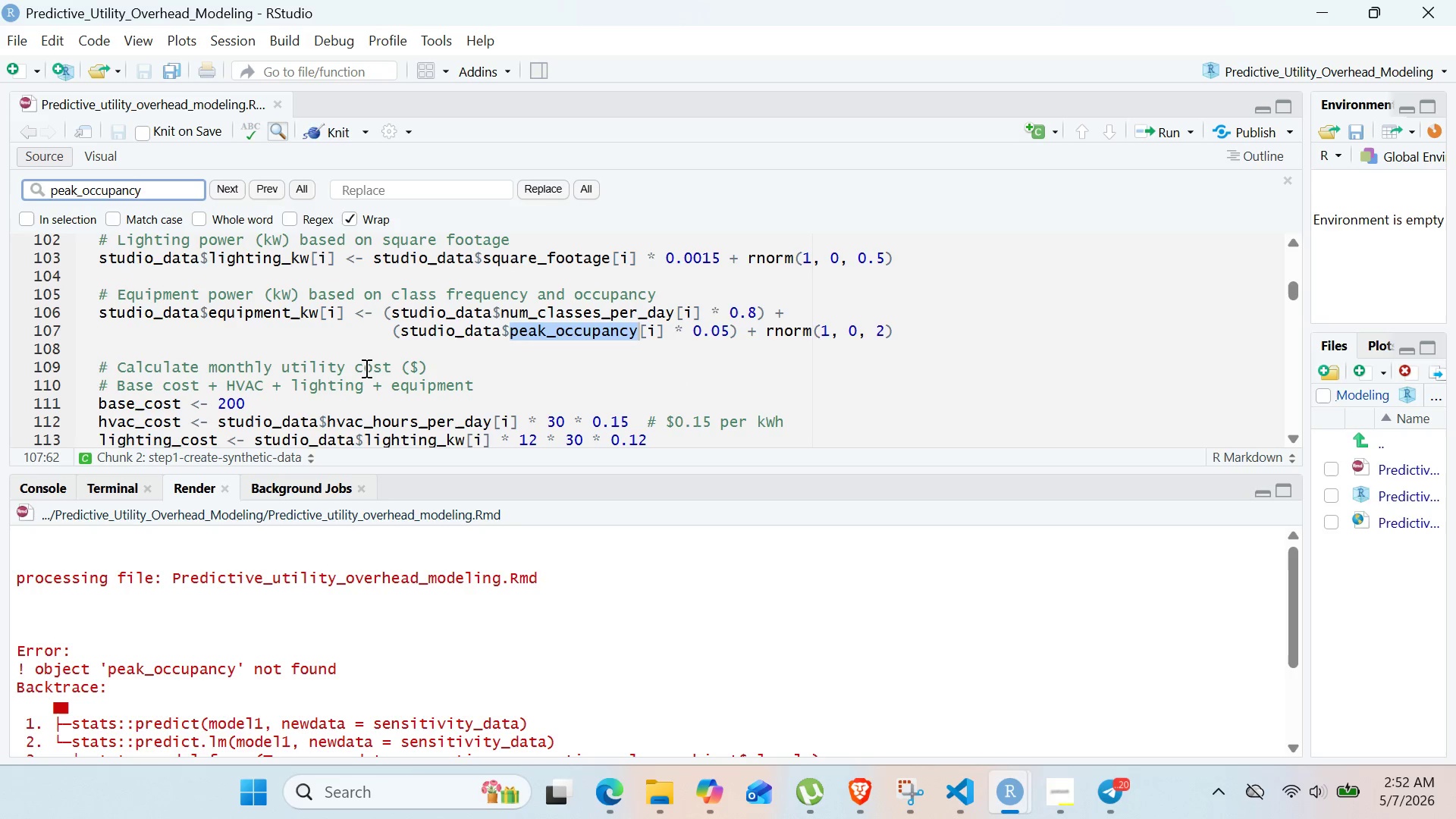 
key(Enter)
 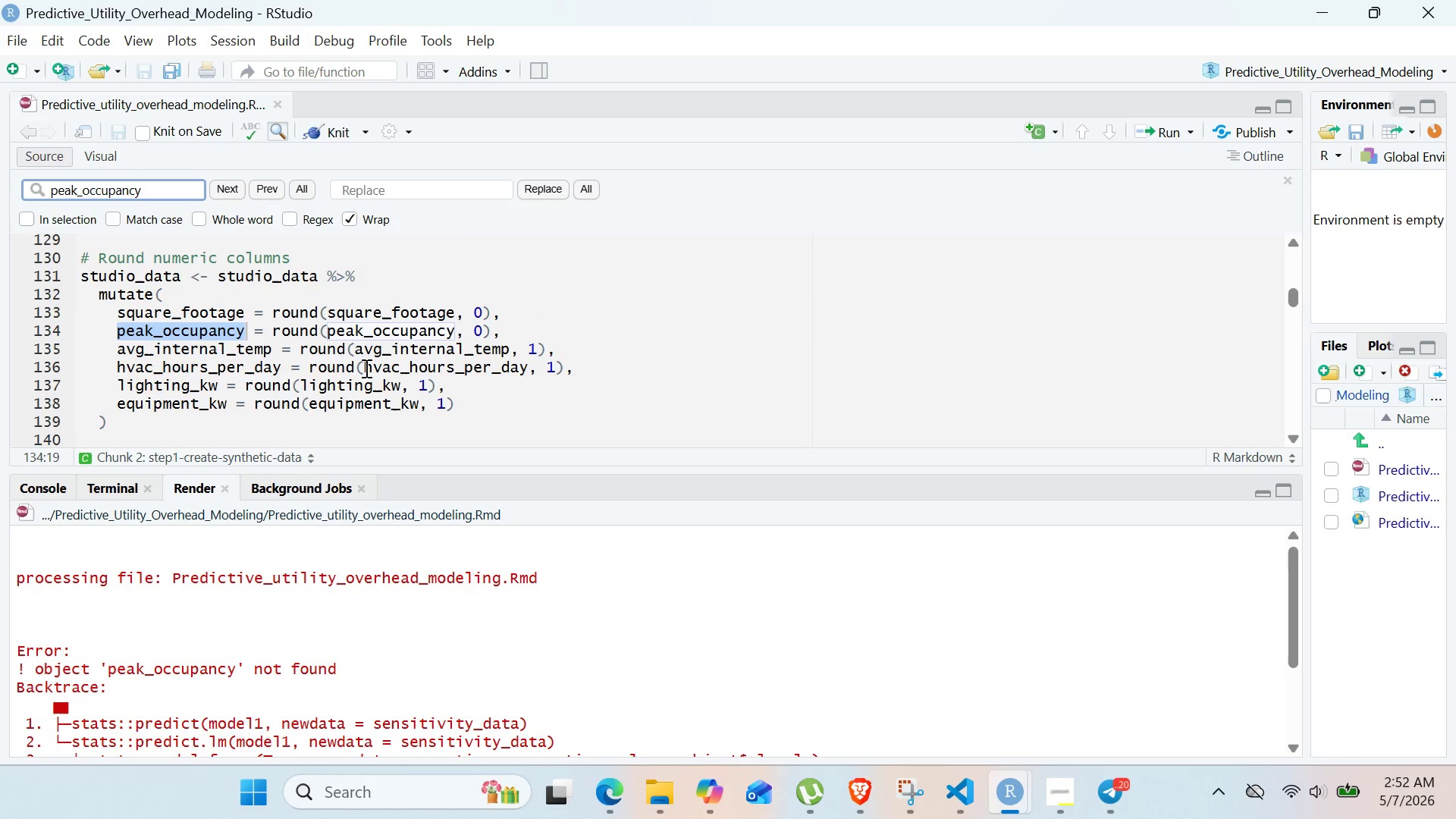 
key(Enter)
 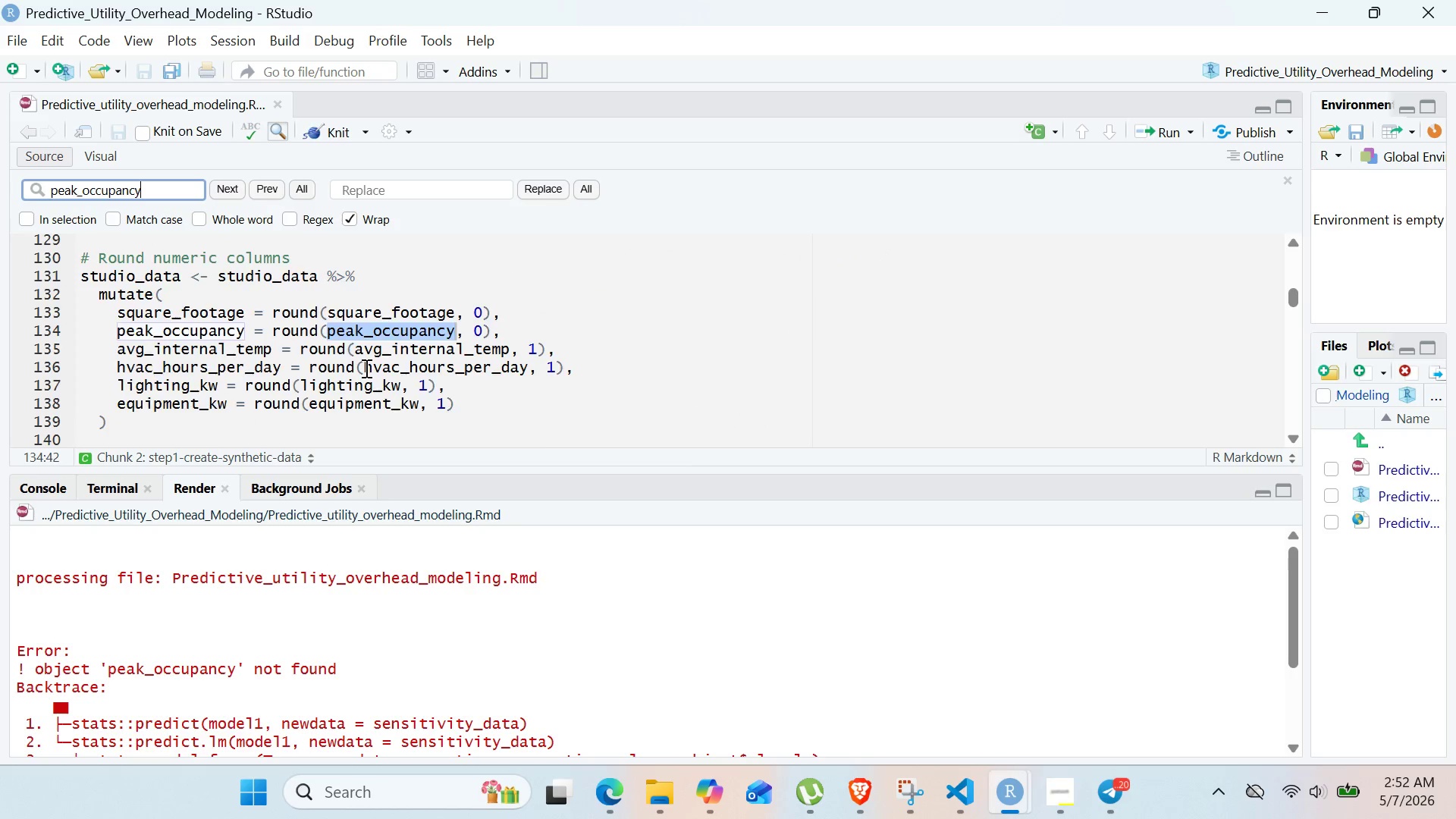 
key(Enter)
 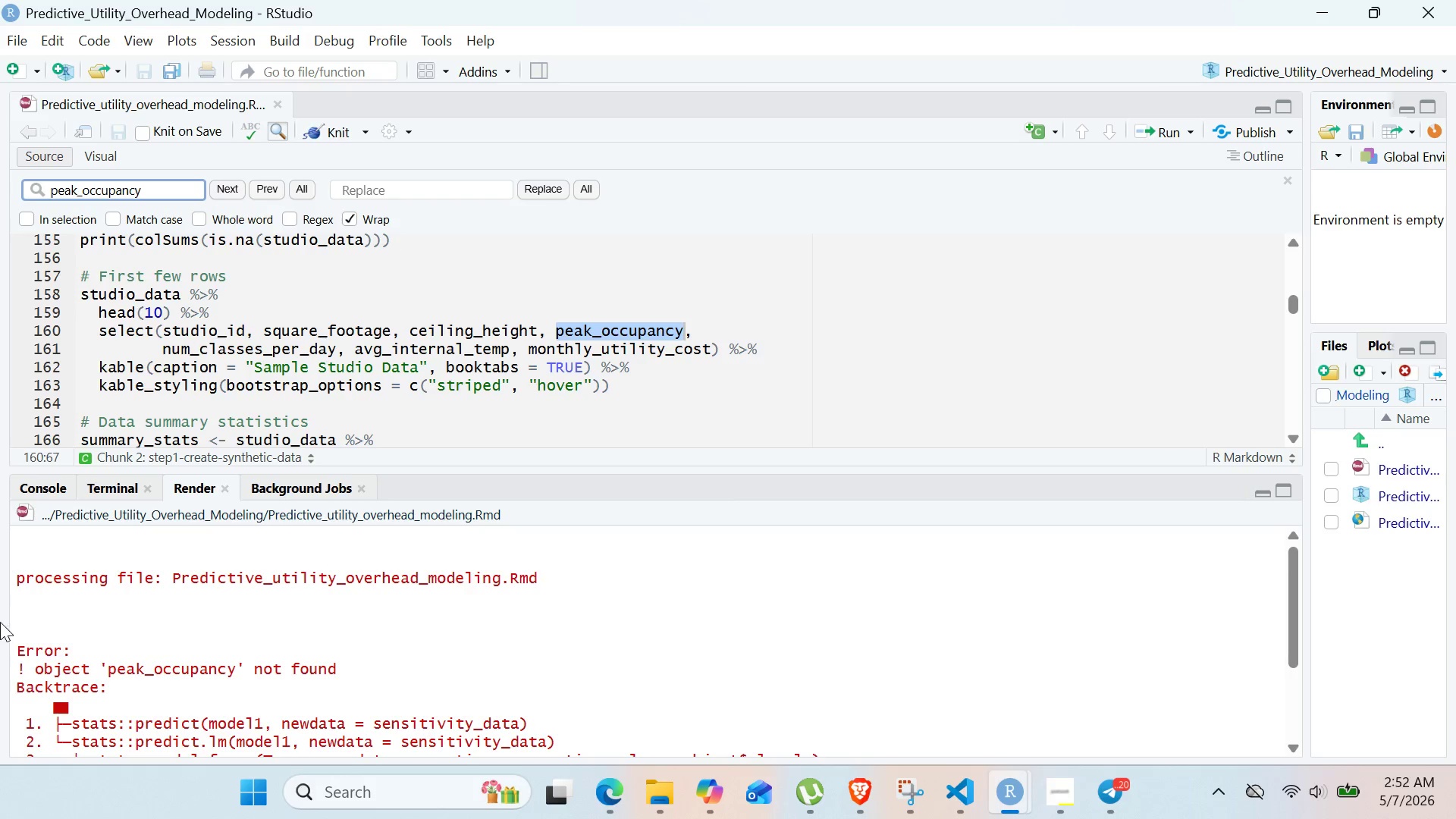 
left_click_drag(start_coordinate=[17, 631], to_coordinate=[223, 686])
 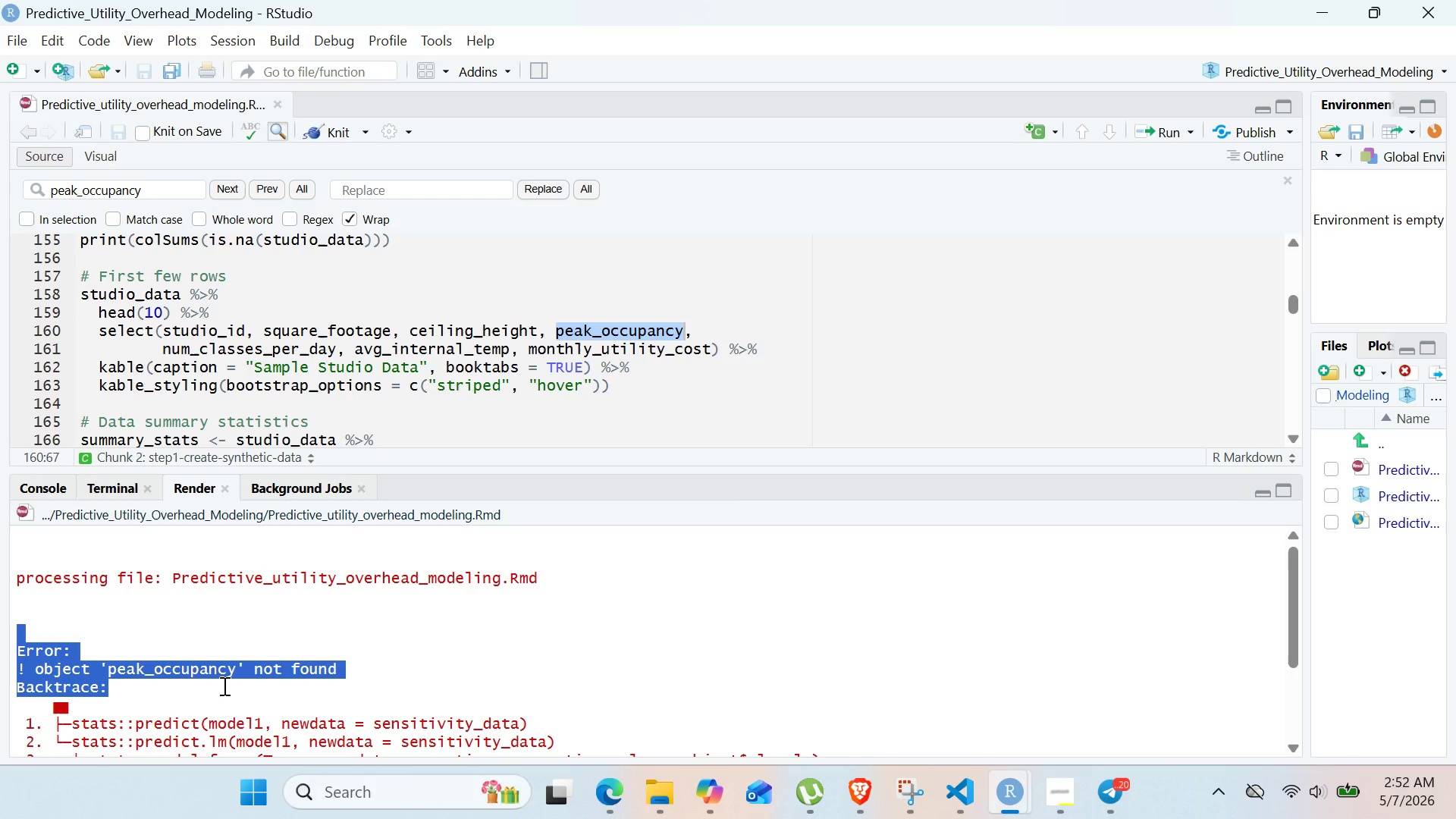 
key(Control+C)
 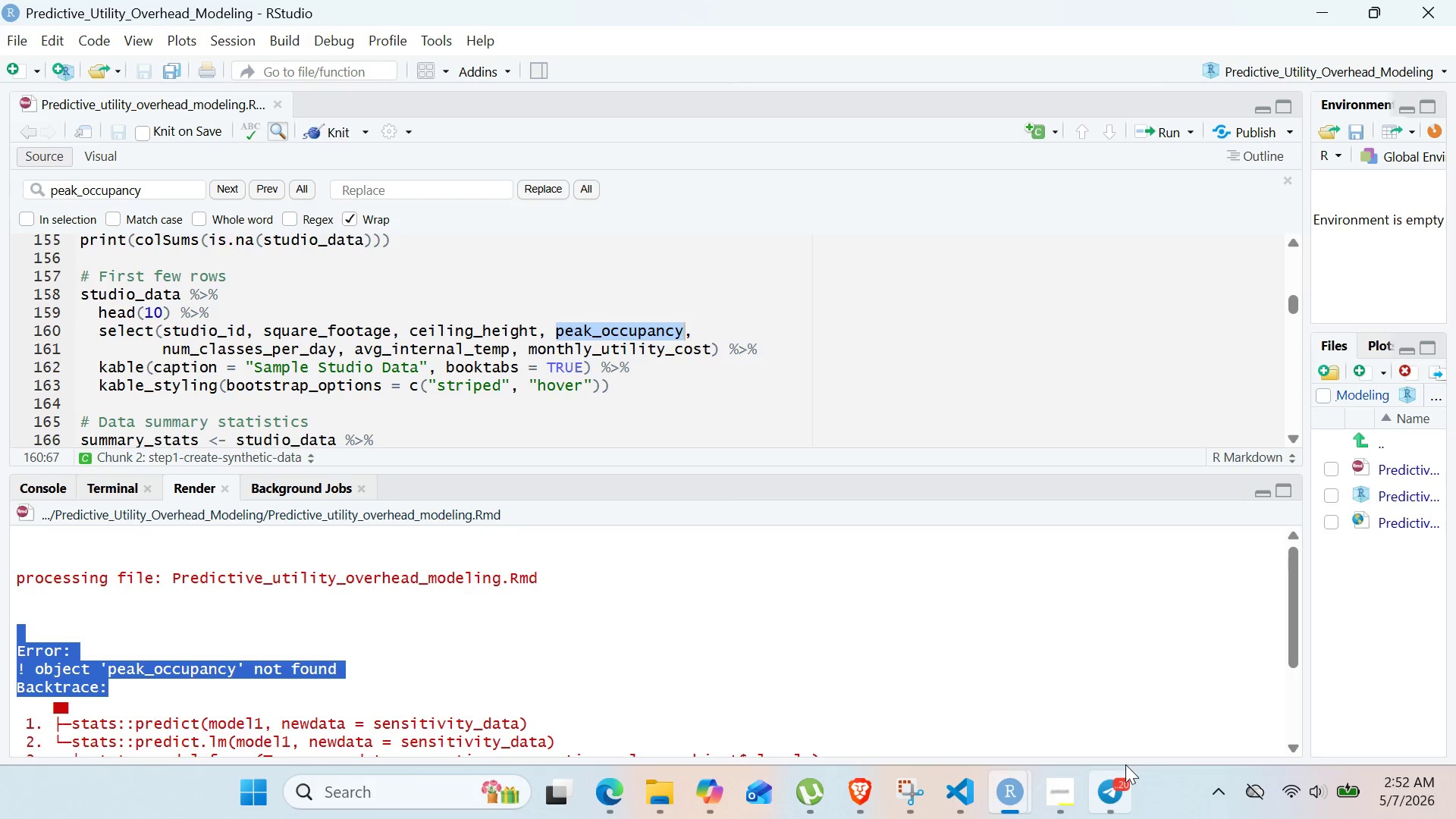 
left_click([1120, 790])
 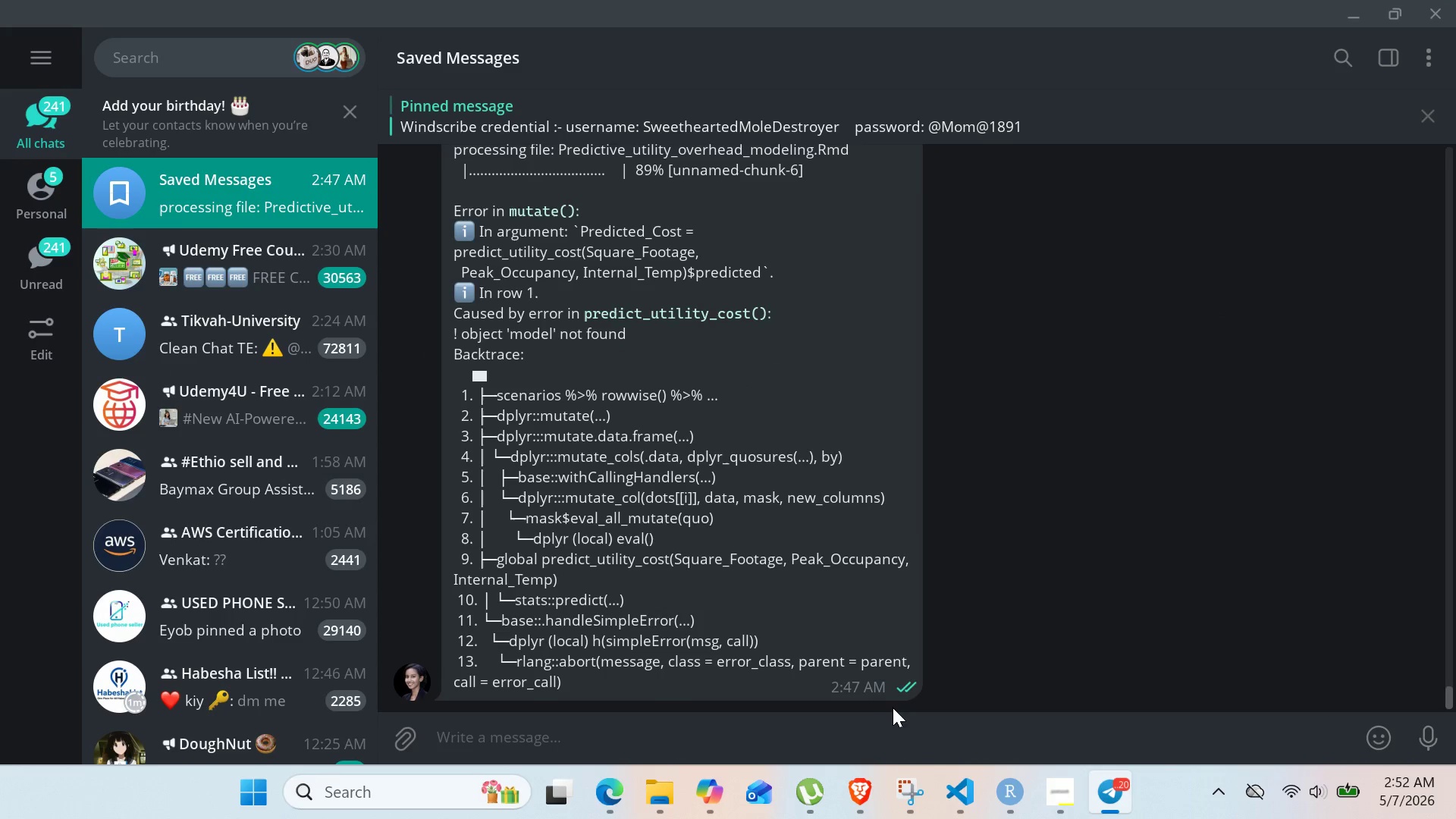 
left_click([895, 726])
 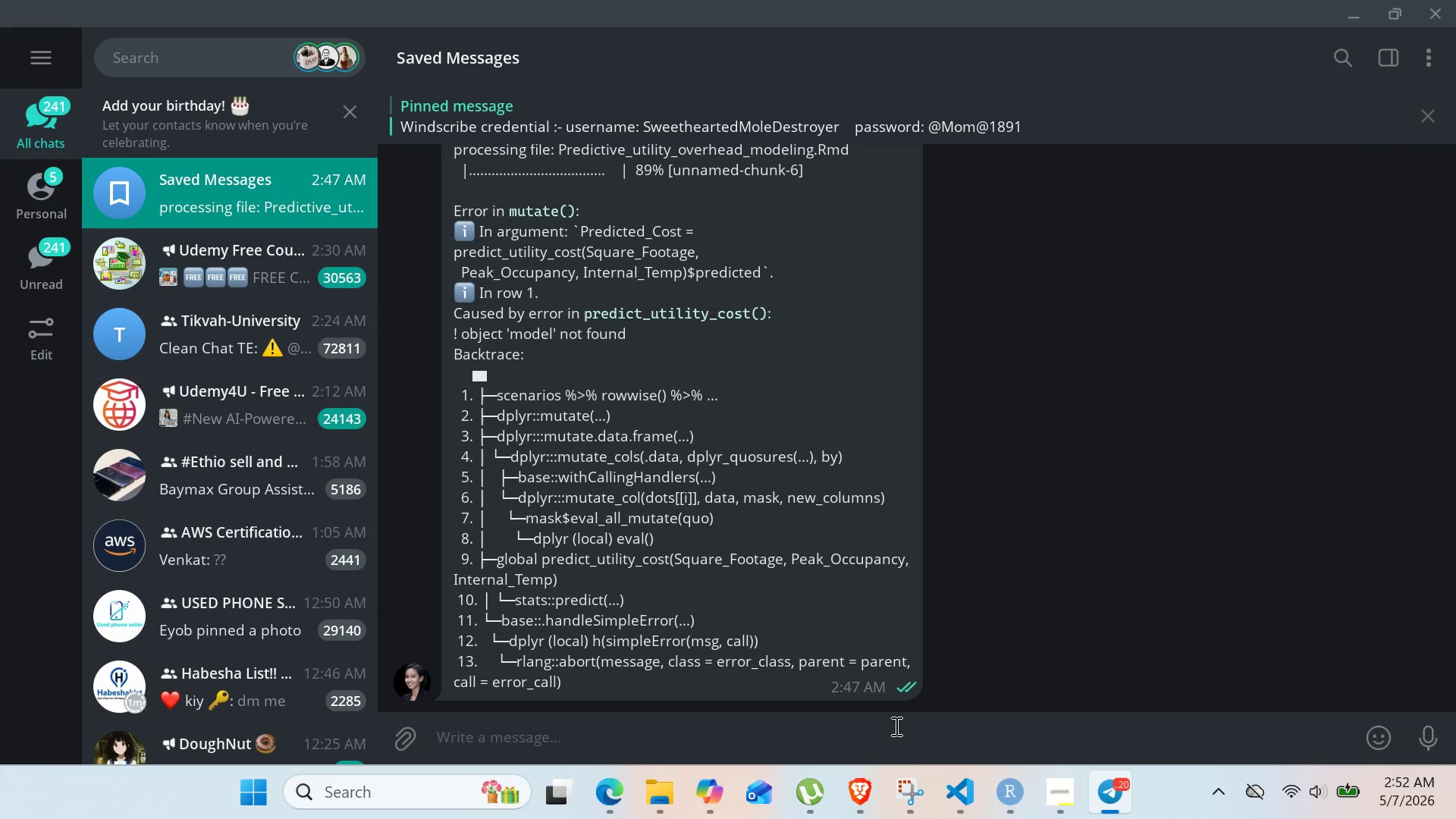 
key(Control+V)
 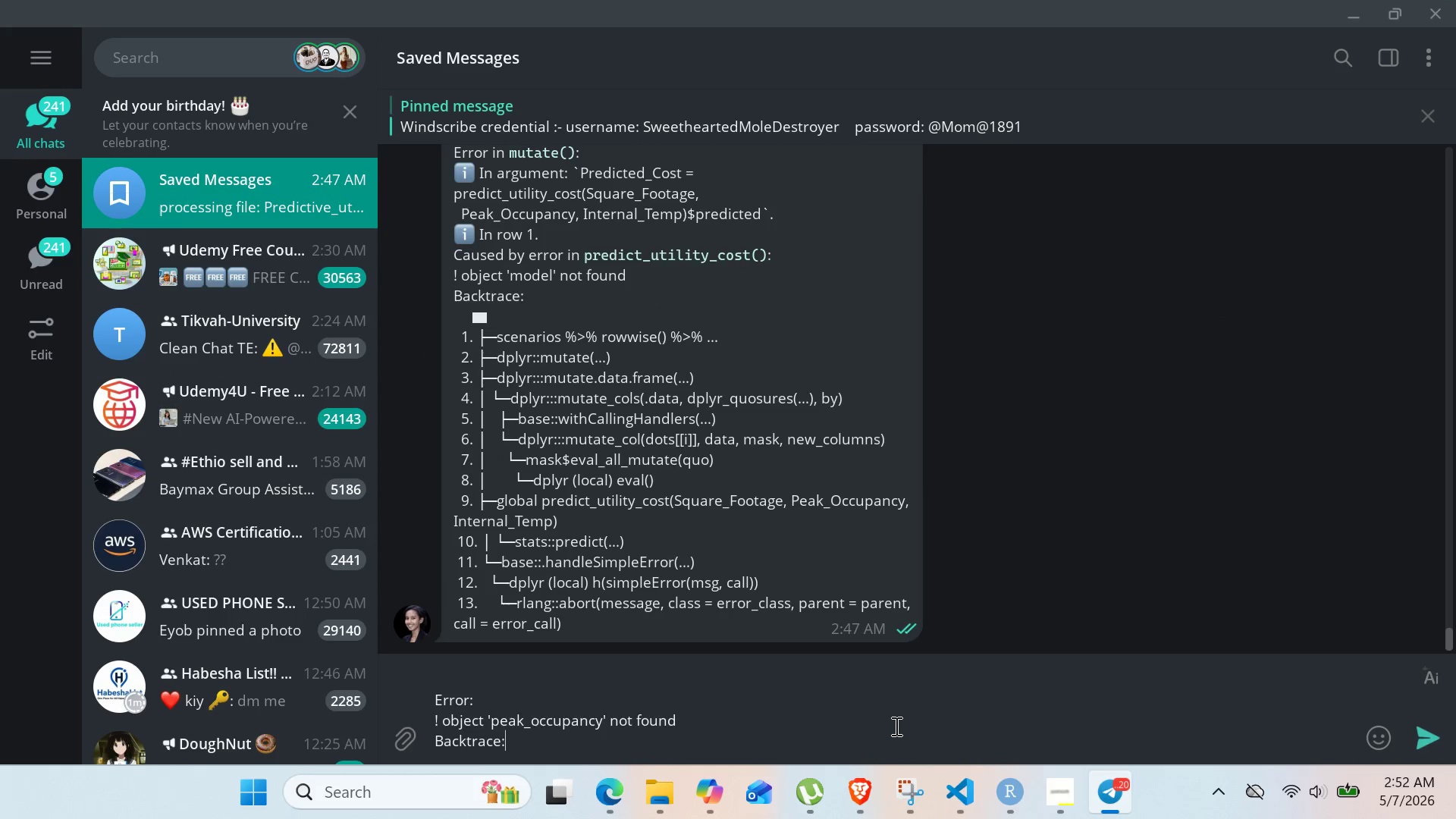 
key(Enter)
 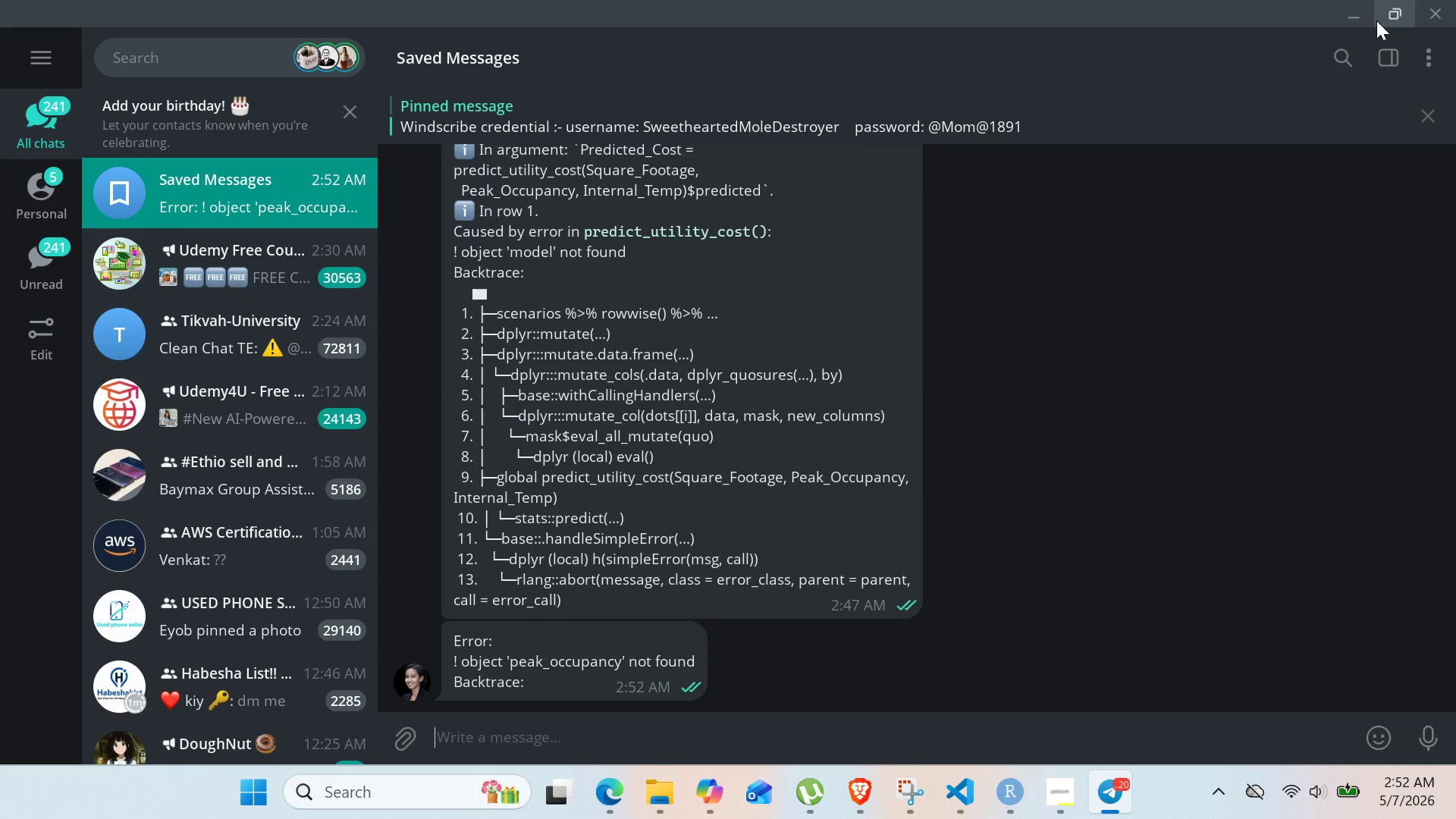 
left_click([1373, 20])
 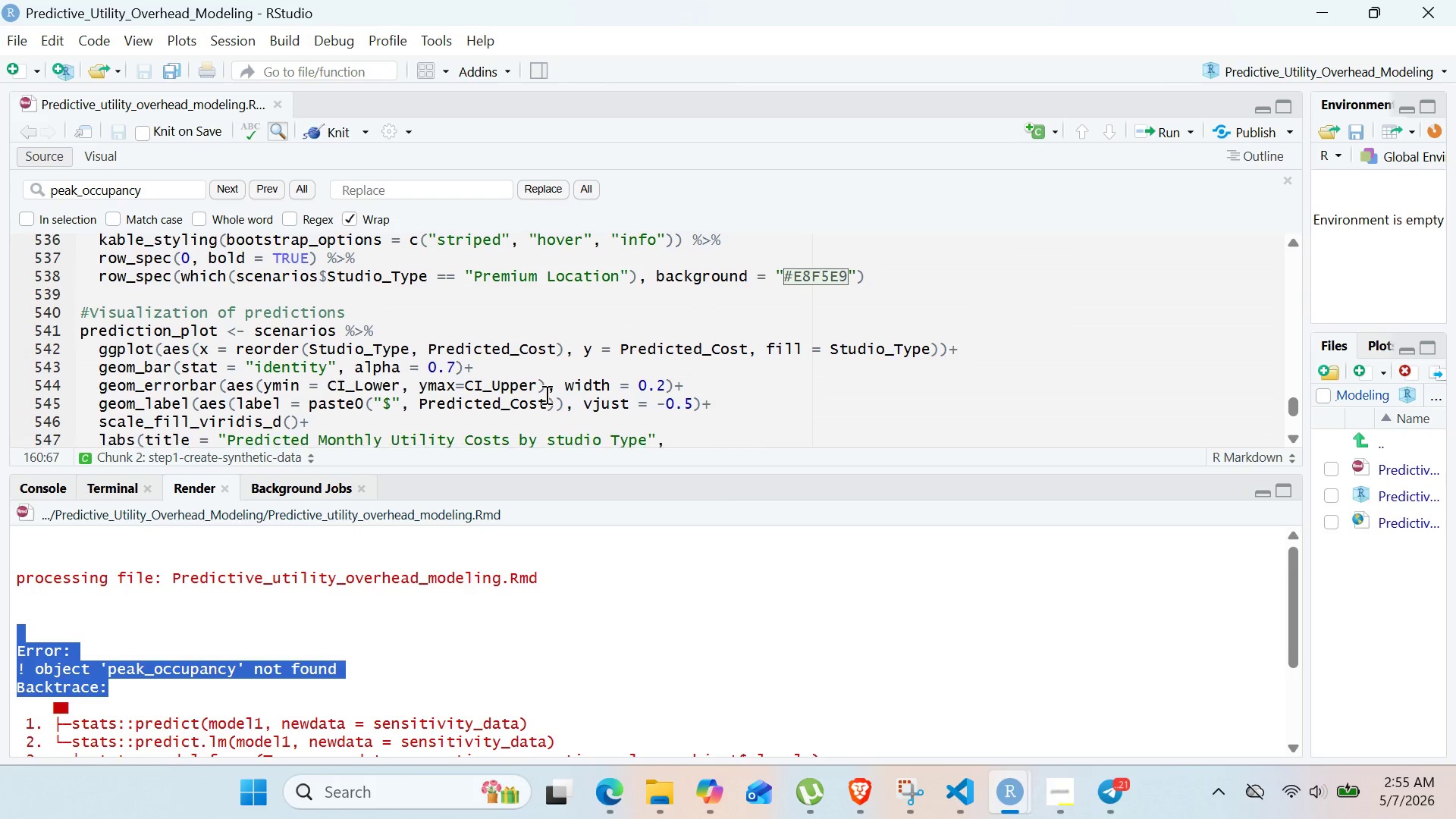 
wait(172.78)
 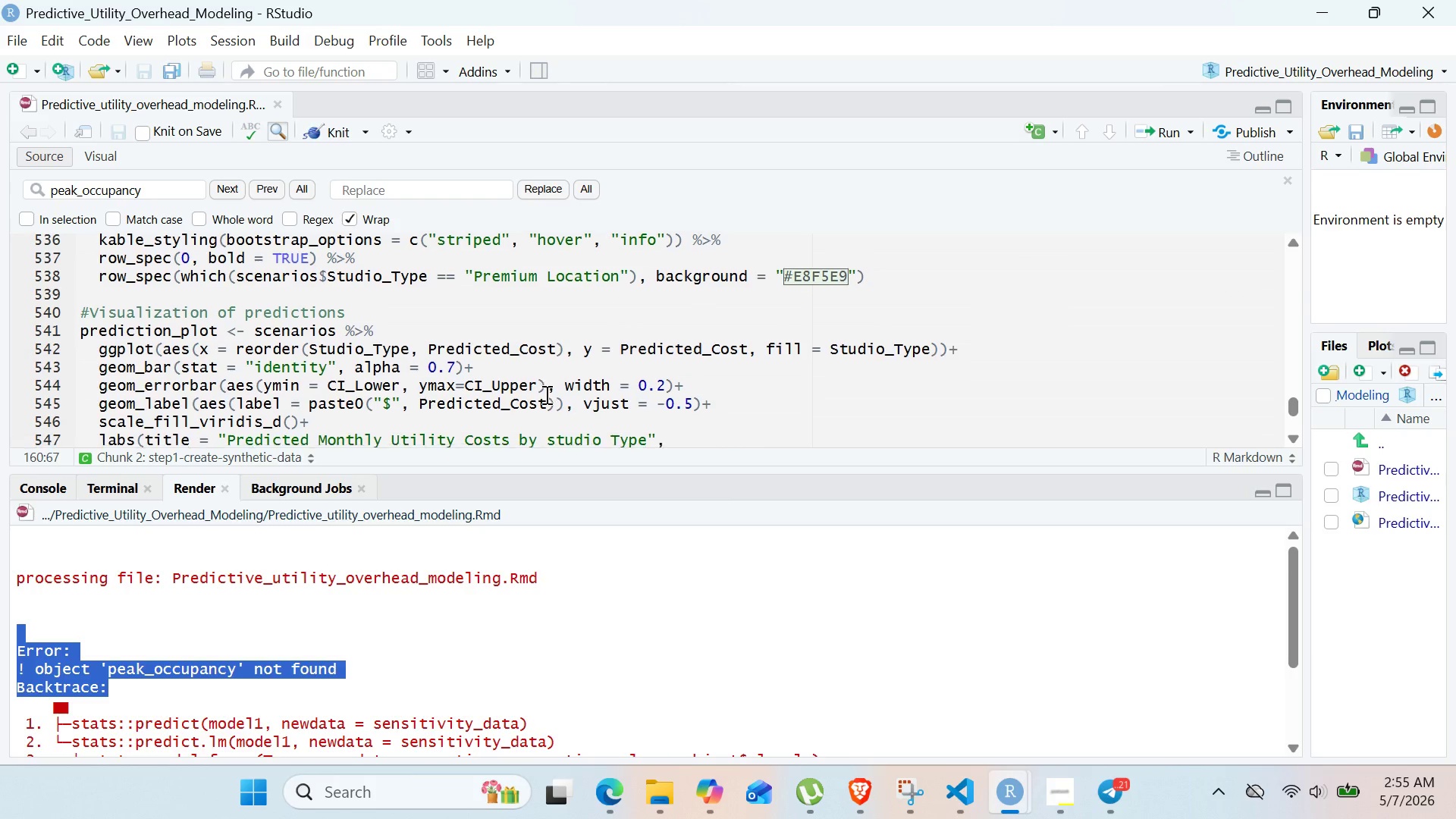 
left_click([1122, 816])
 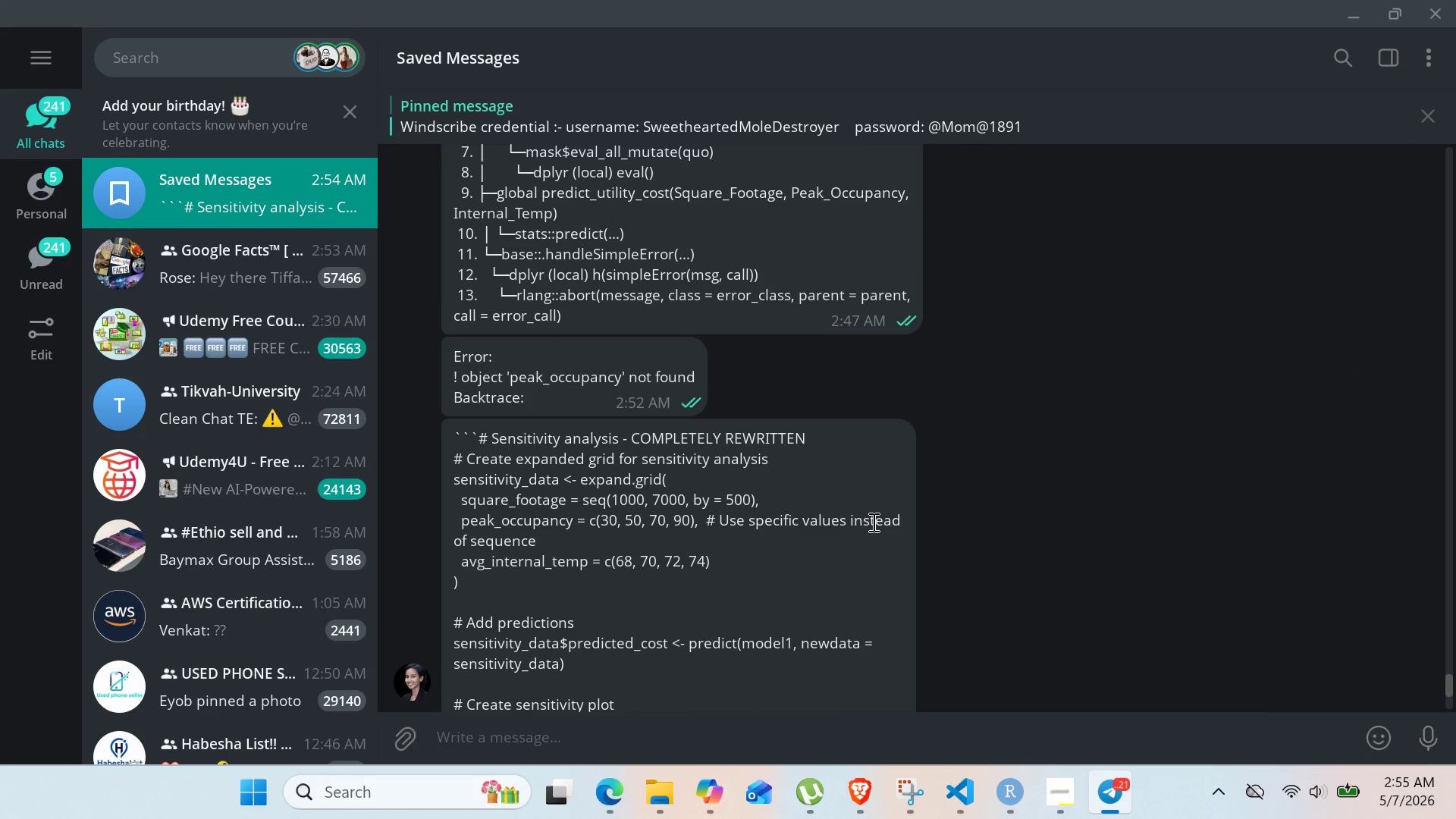 
wait(7.2)
 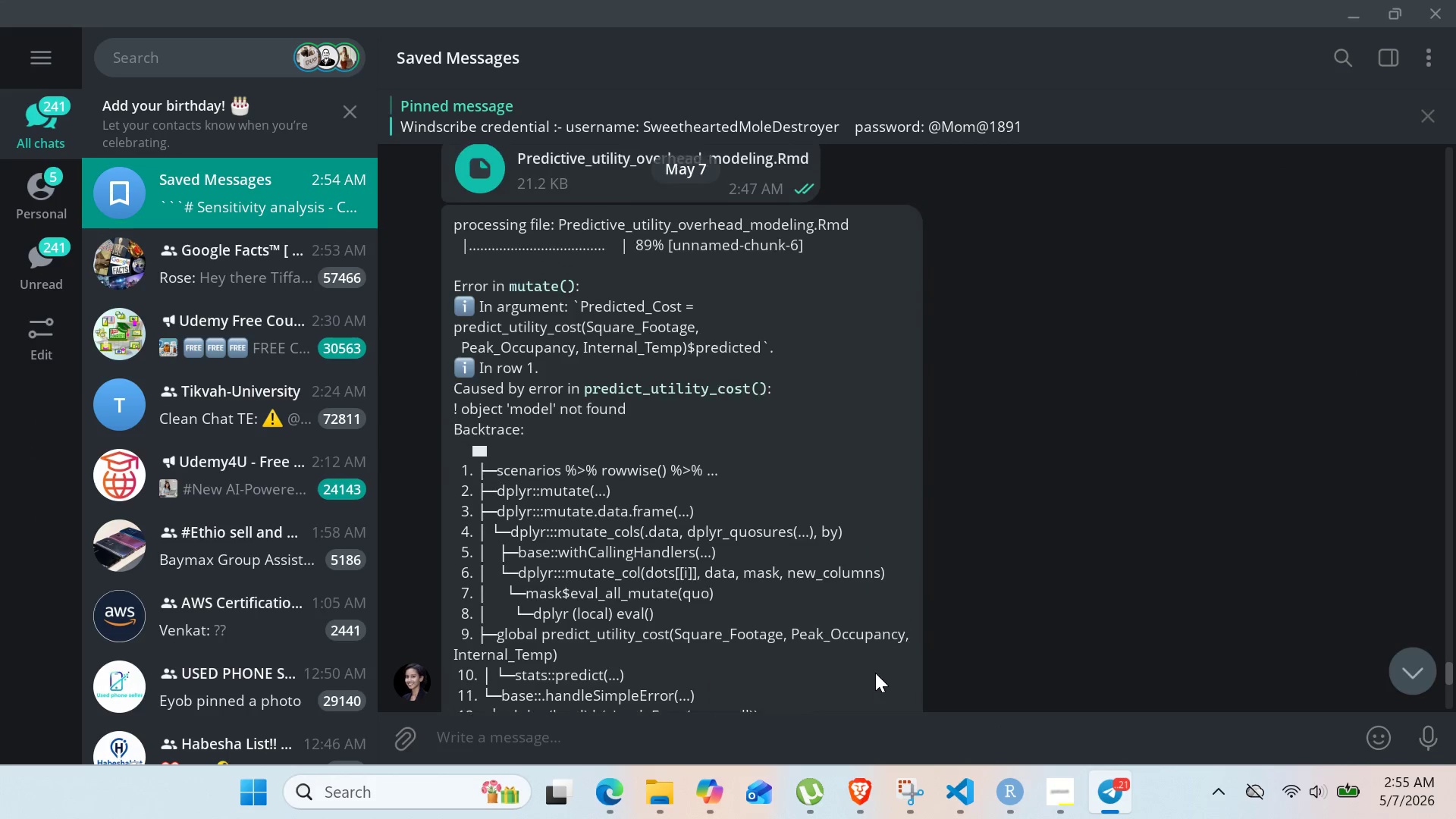 
right_click([859, 587])
 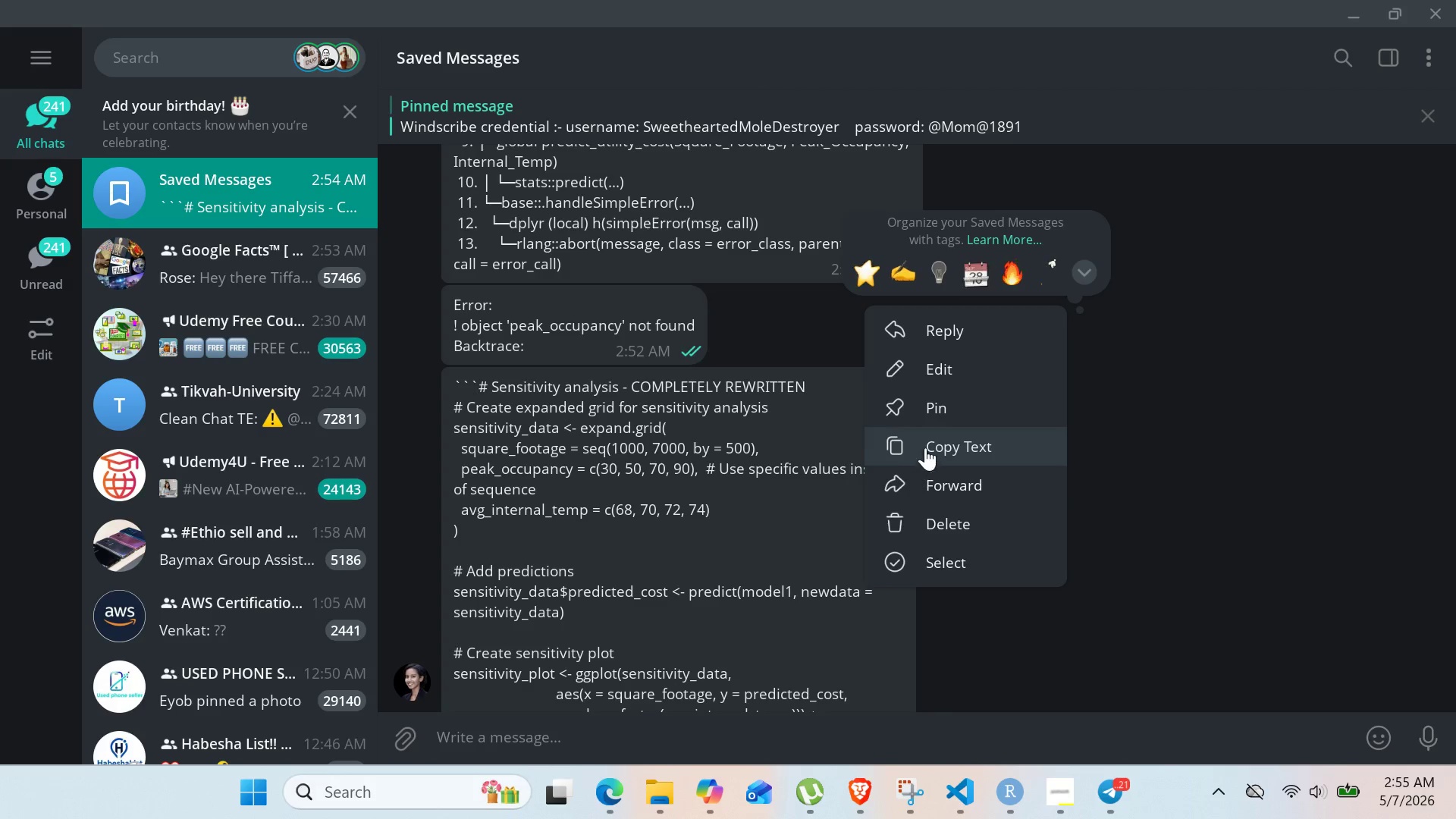 
left_click([928, 440])
 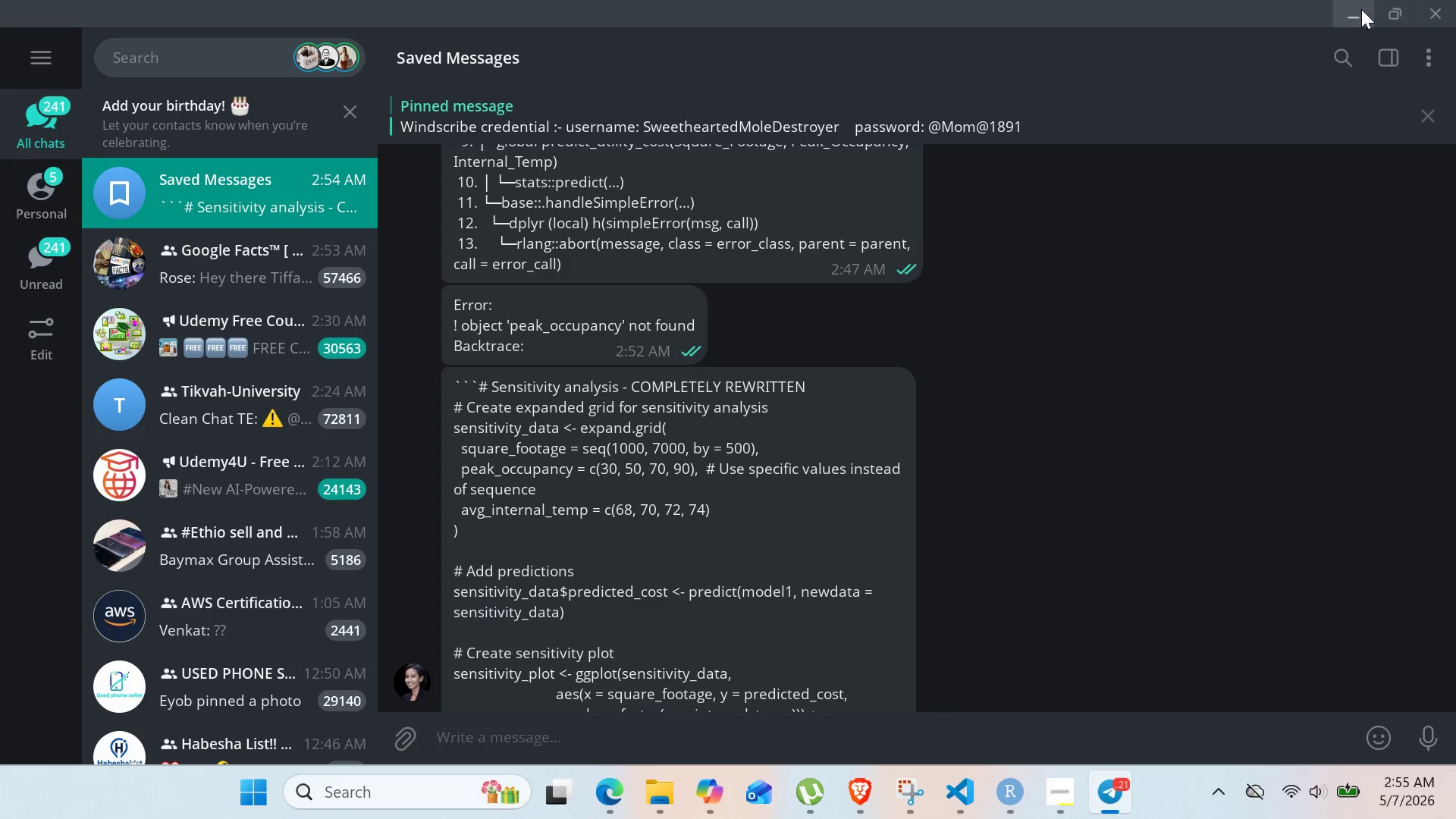 
left_click([1341, 8])
 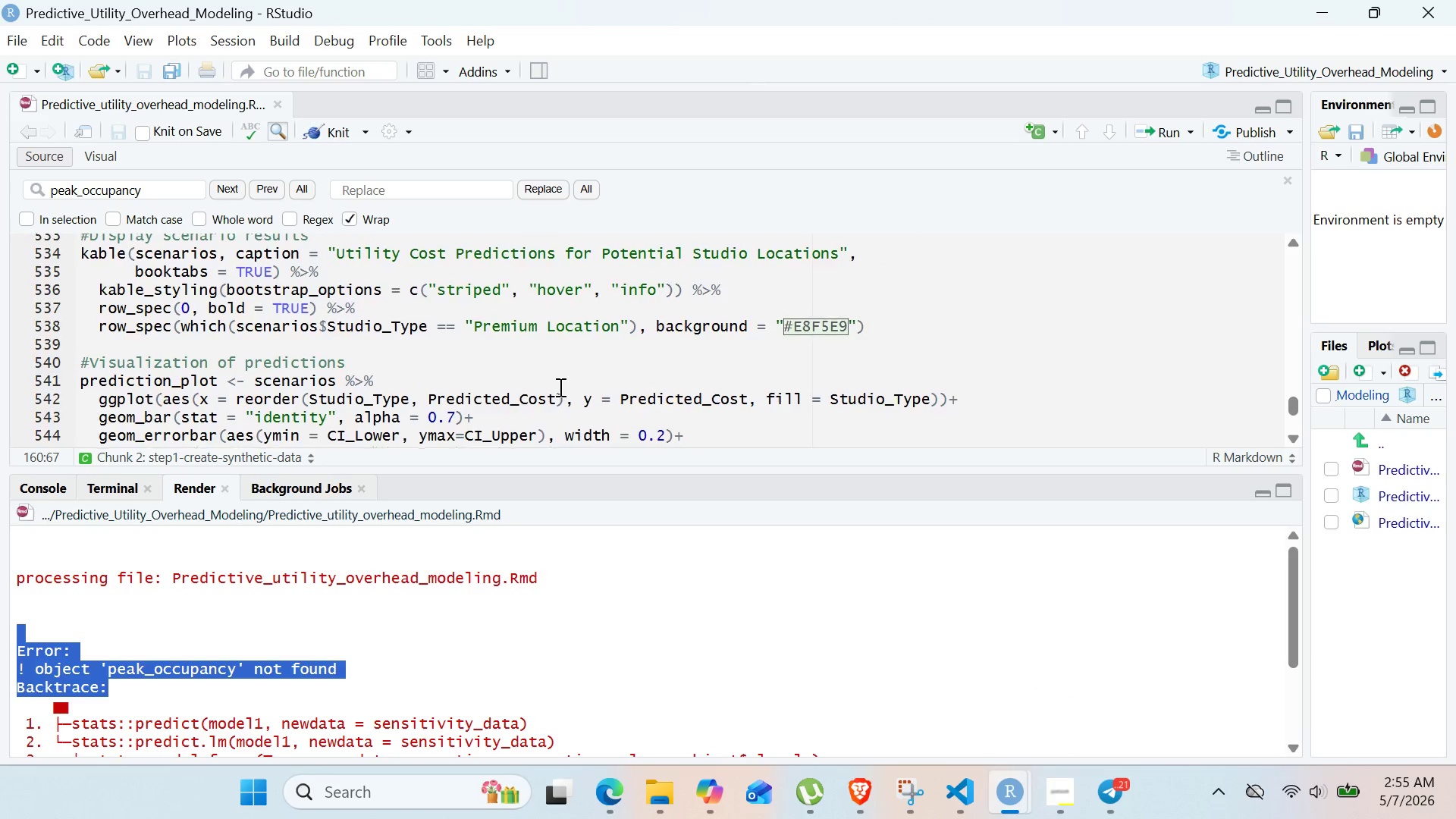 
wait(11.3)
 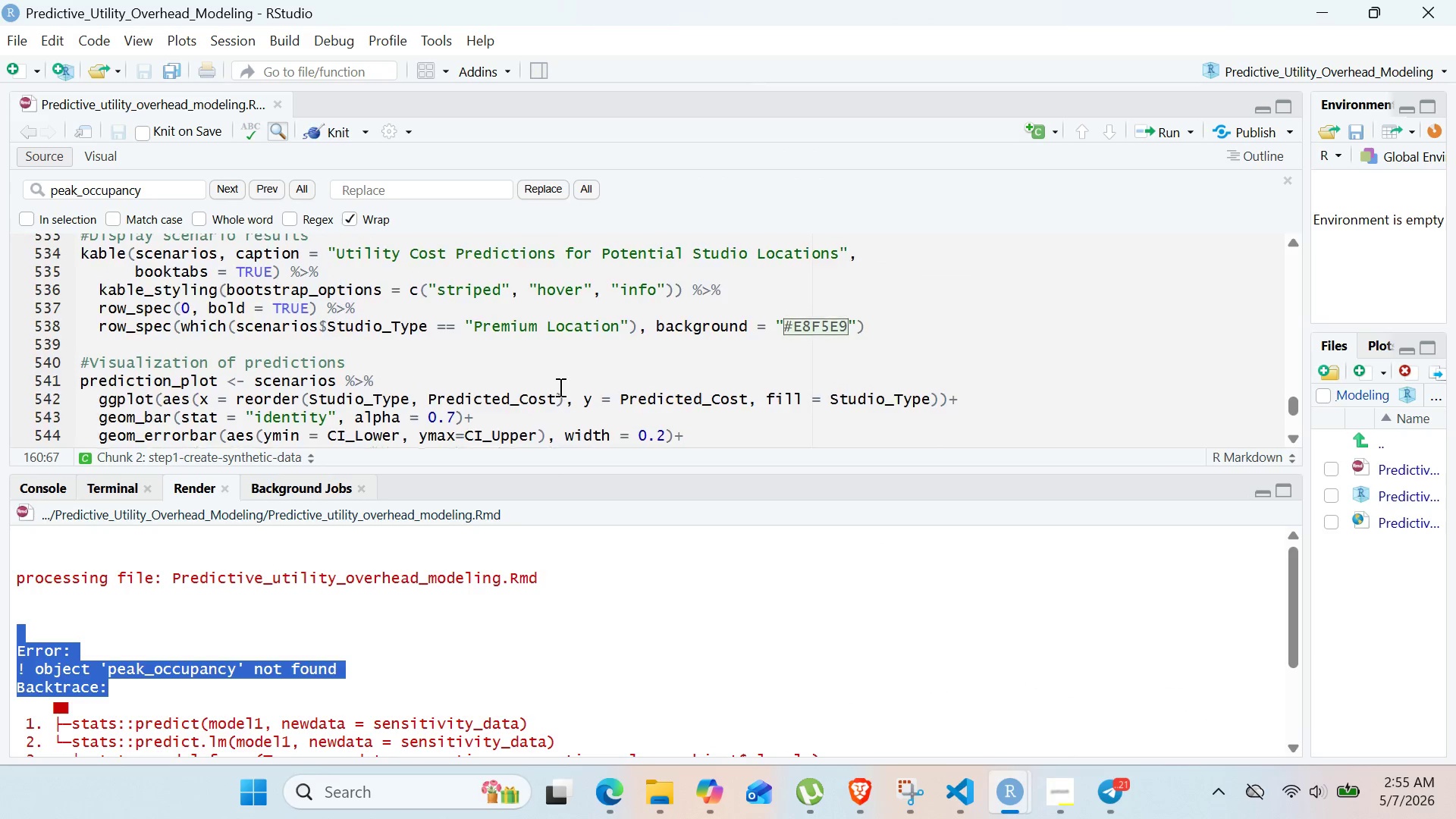 
left_click_drag(start_coordinate=[82, 346], to_coordinate=[157, 406])
 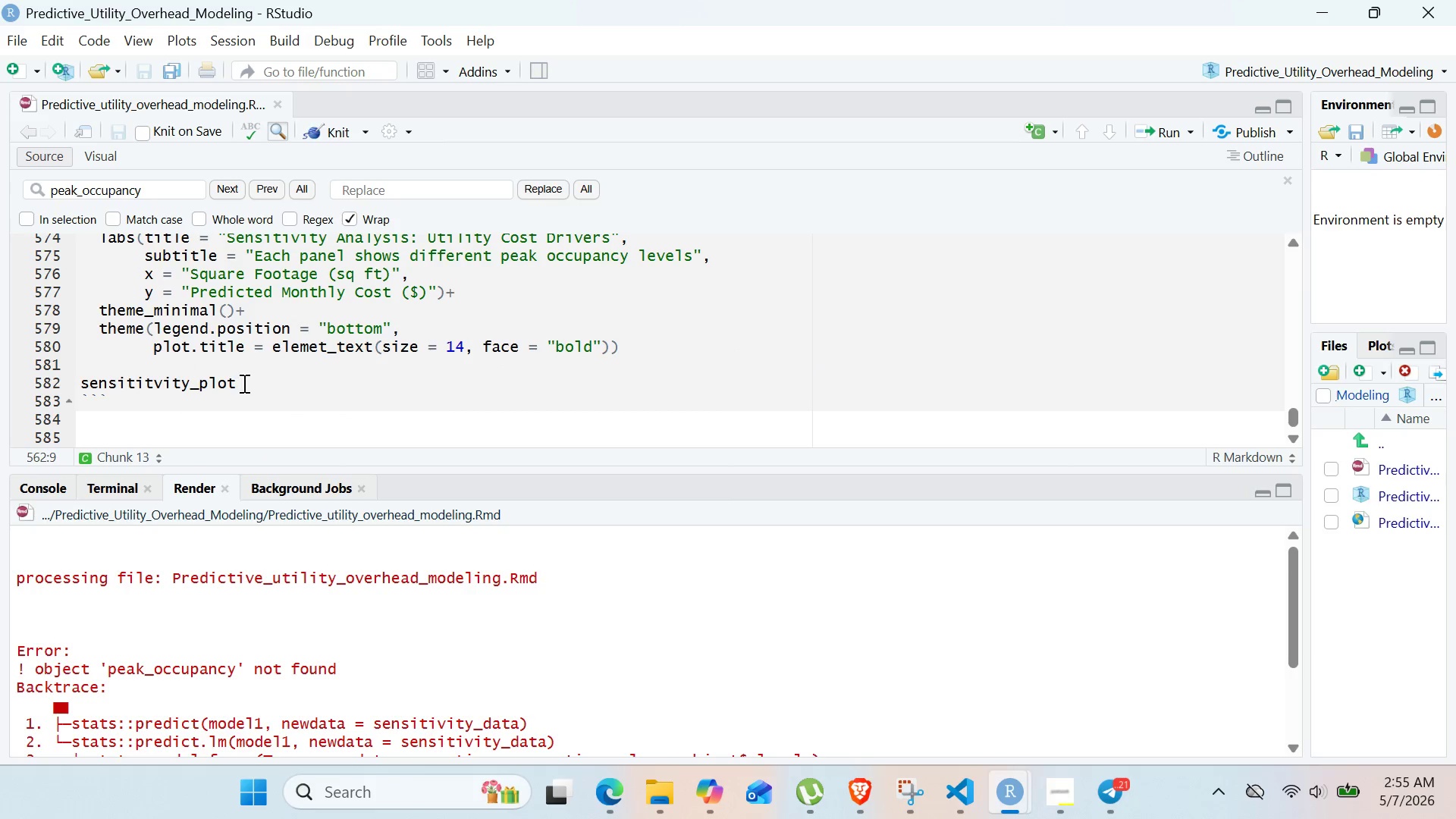 
hold_key(key=ShiftRight, duration=0.53)
left_click([243, 382])
 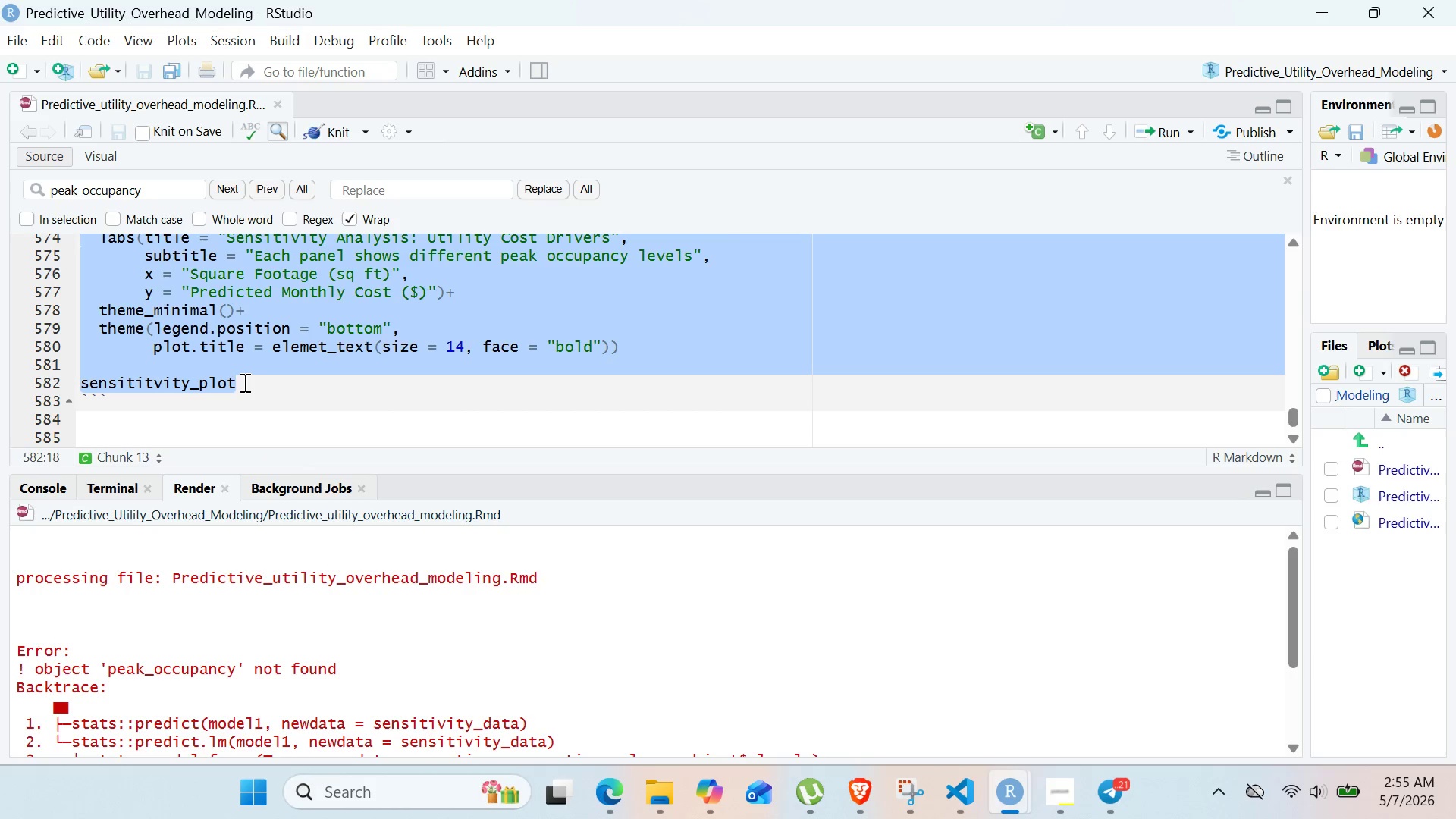 
key(Control+V)
 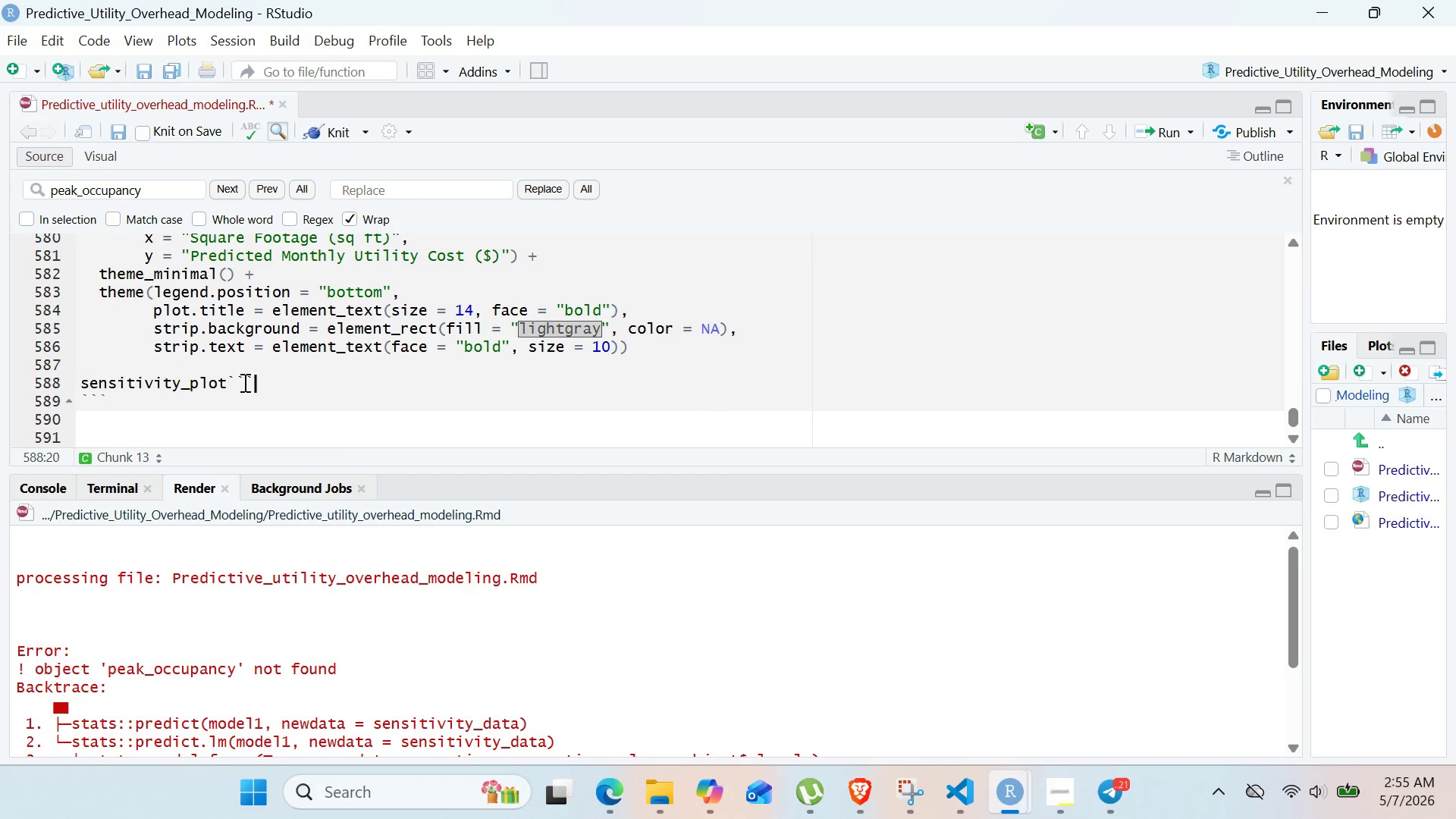 
wait(5.64)
 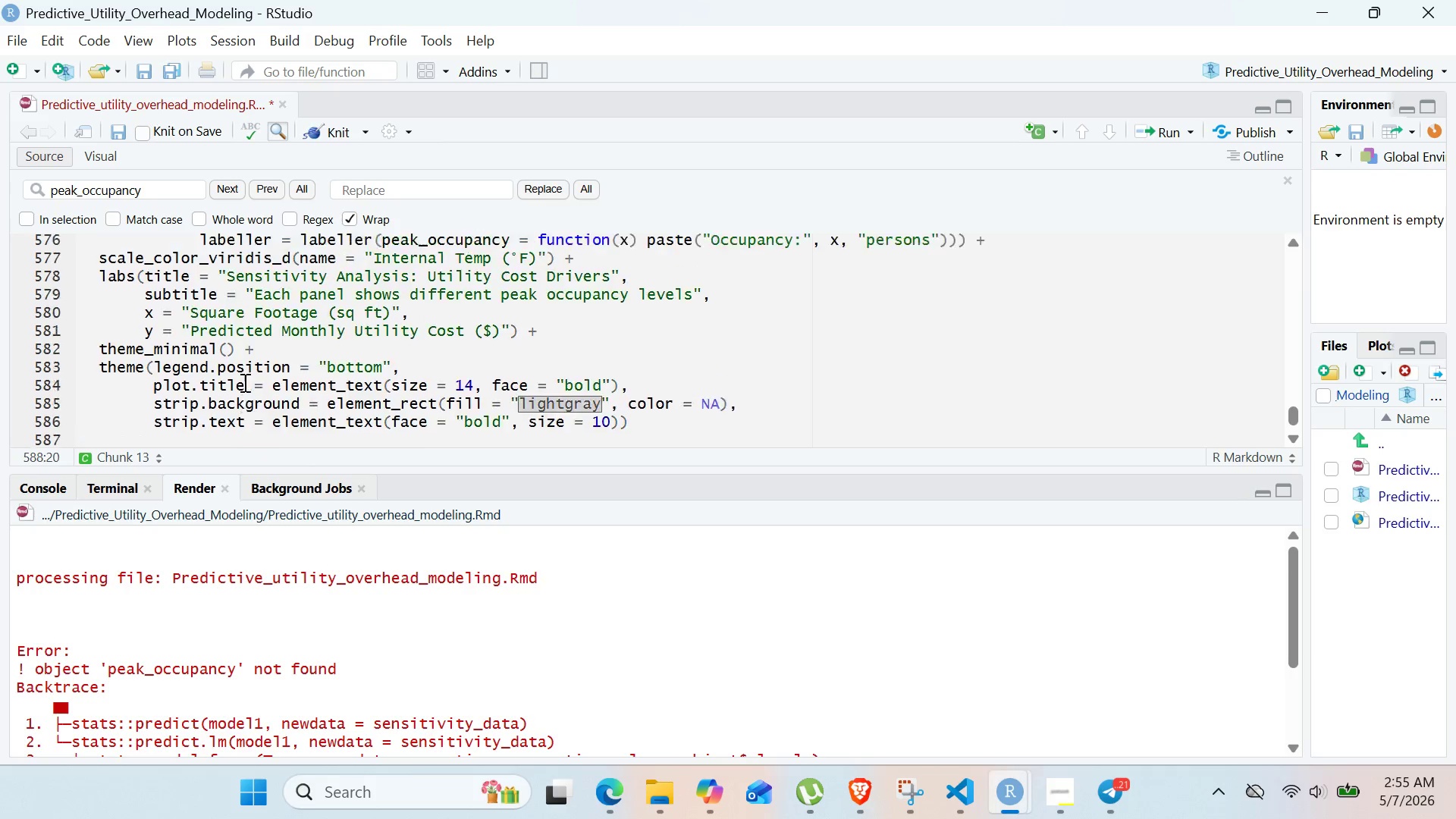 
key(Backspace)
 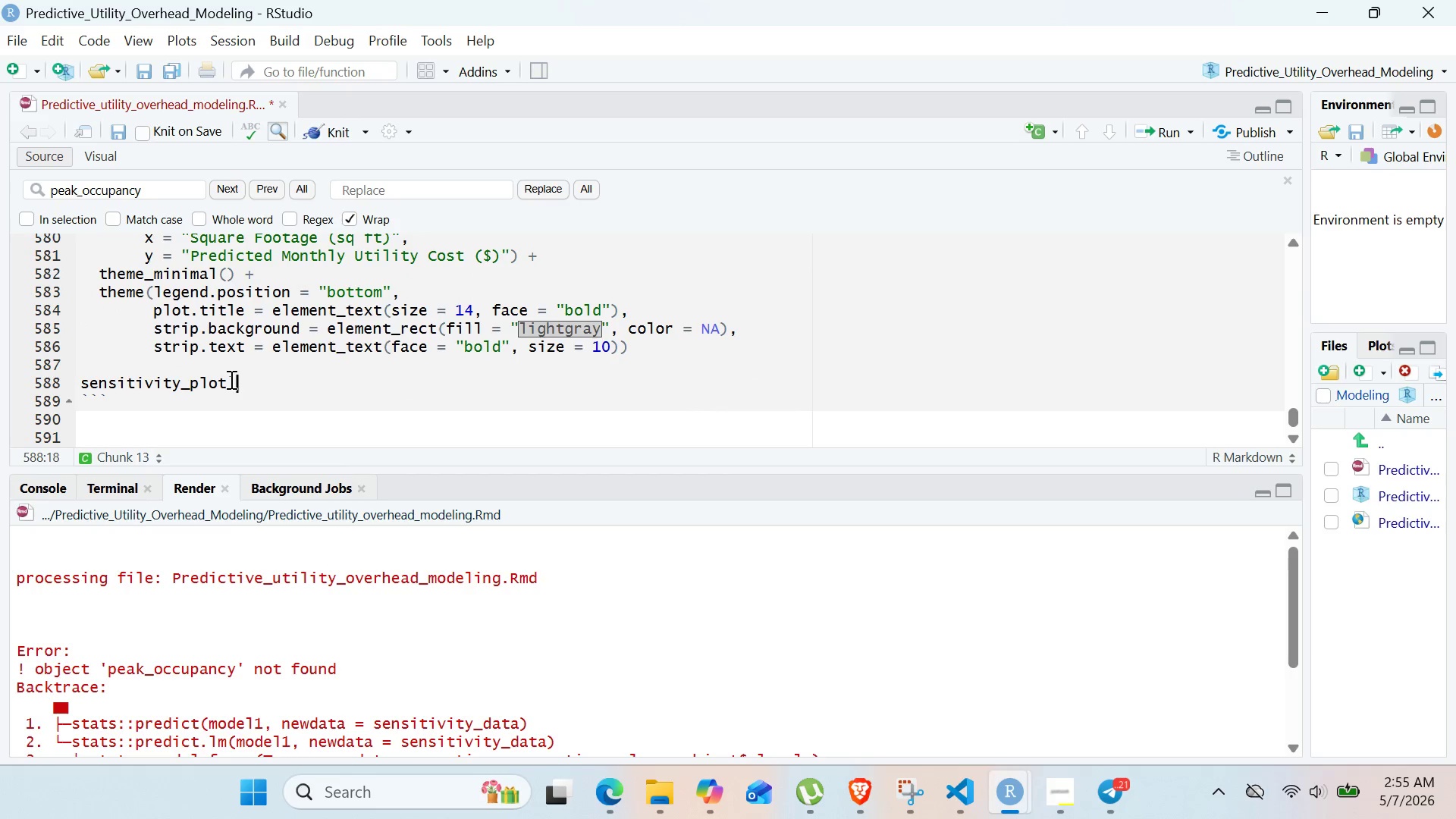 
key(Backspace)
 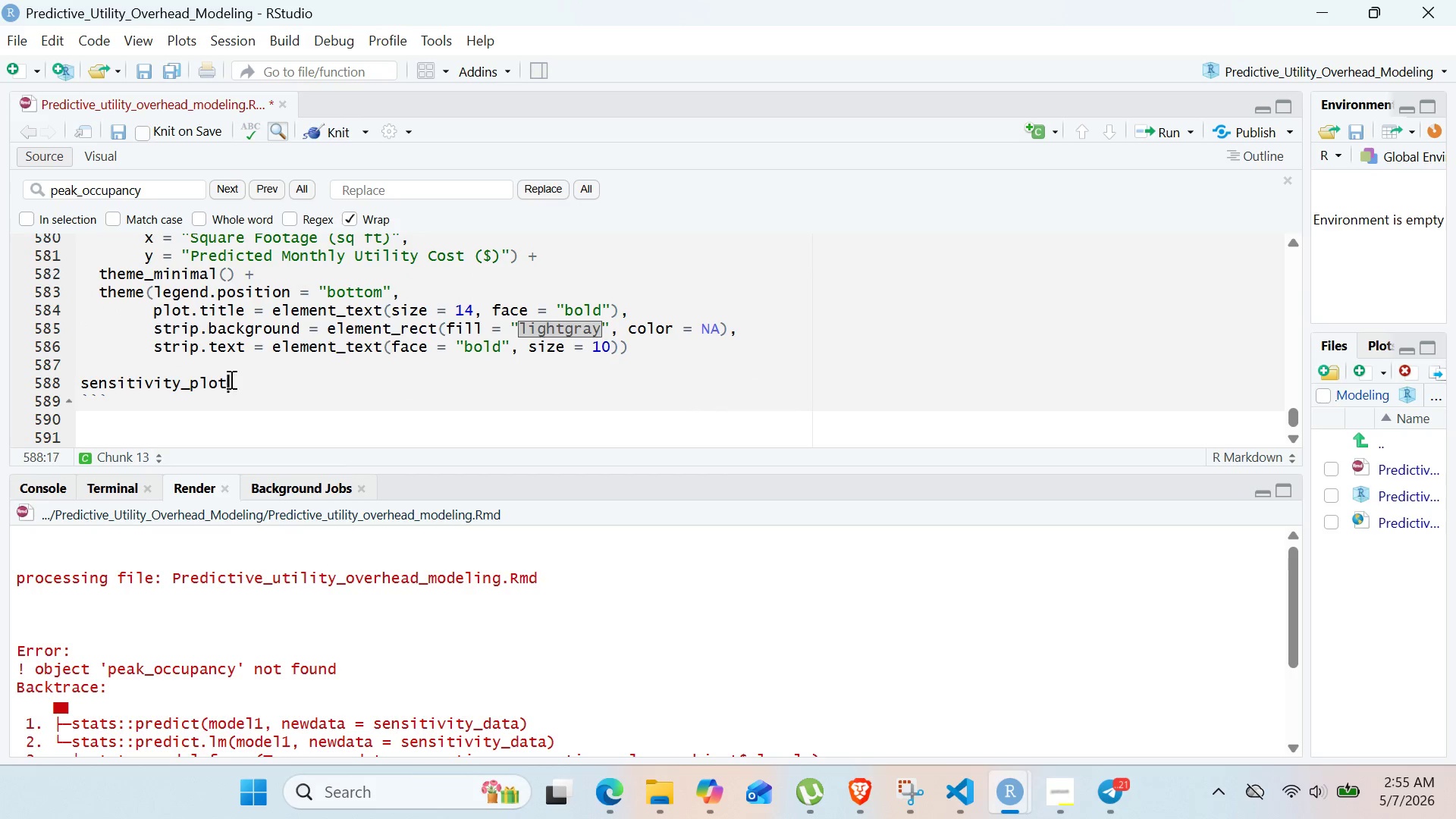 
key(Backspace)
 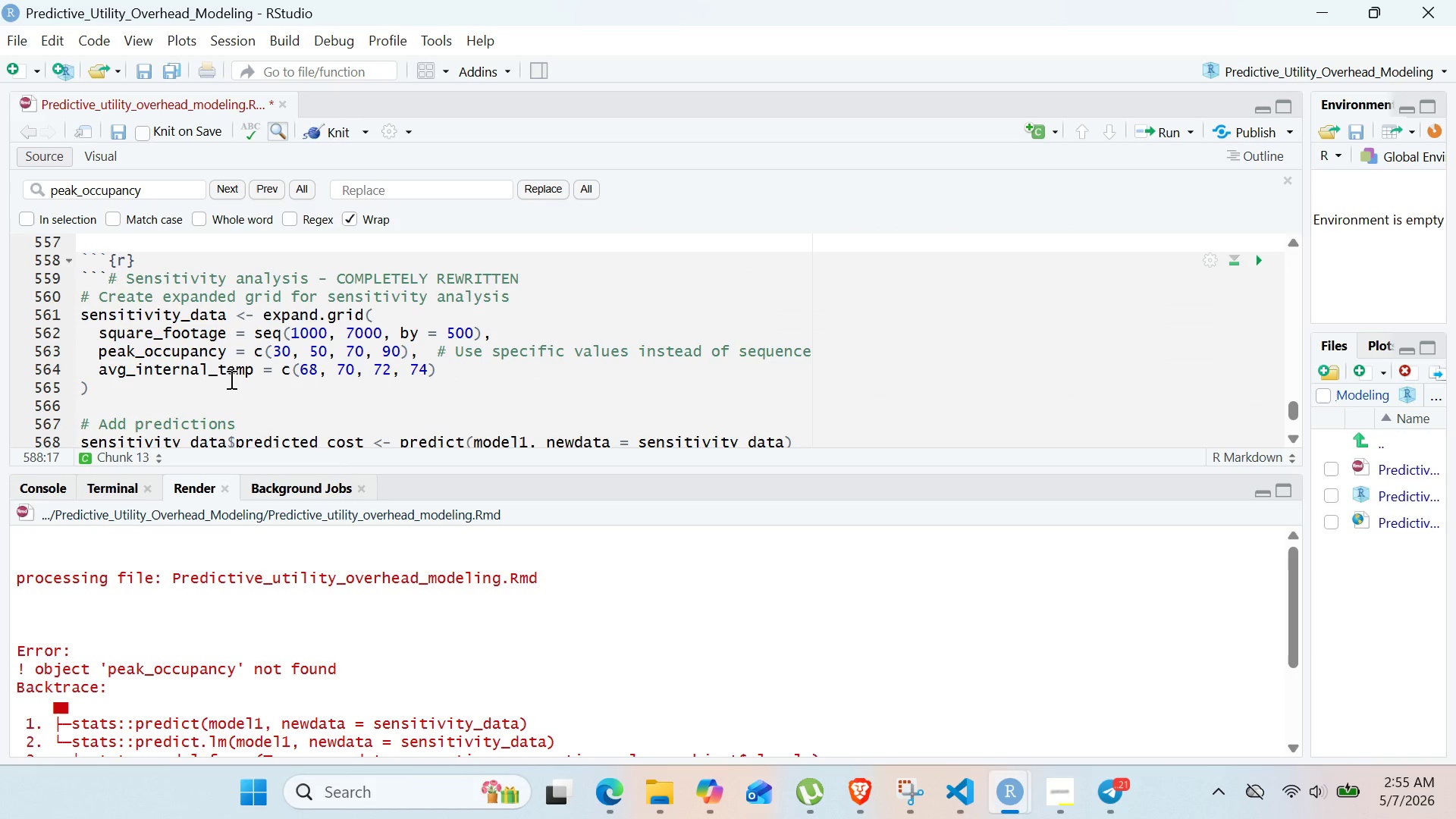 
wait(7.64)
 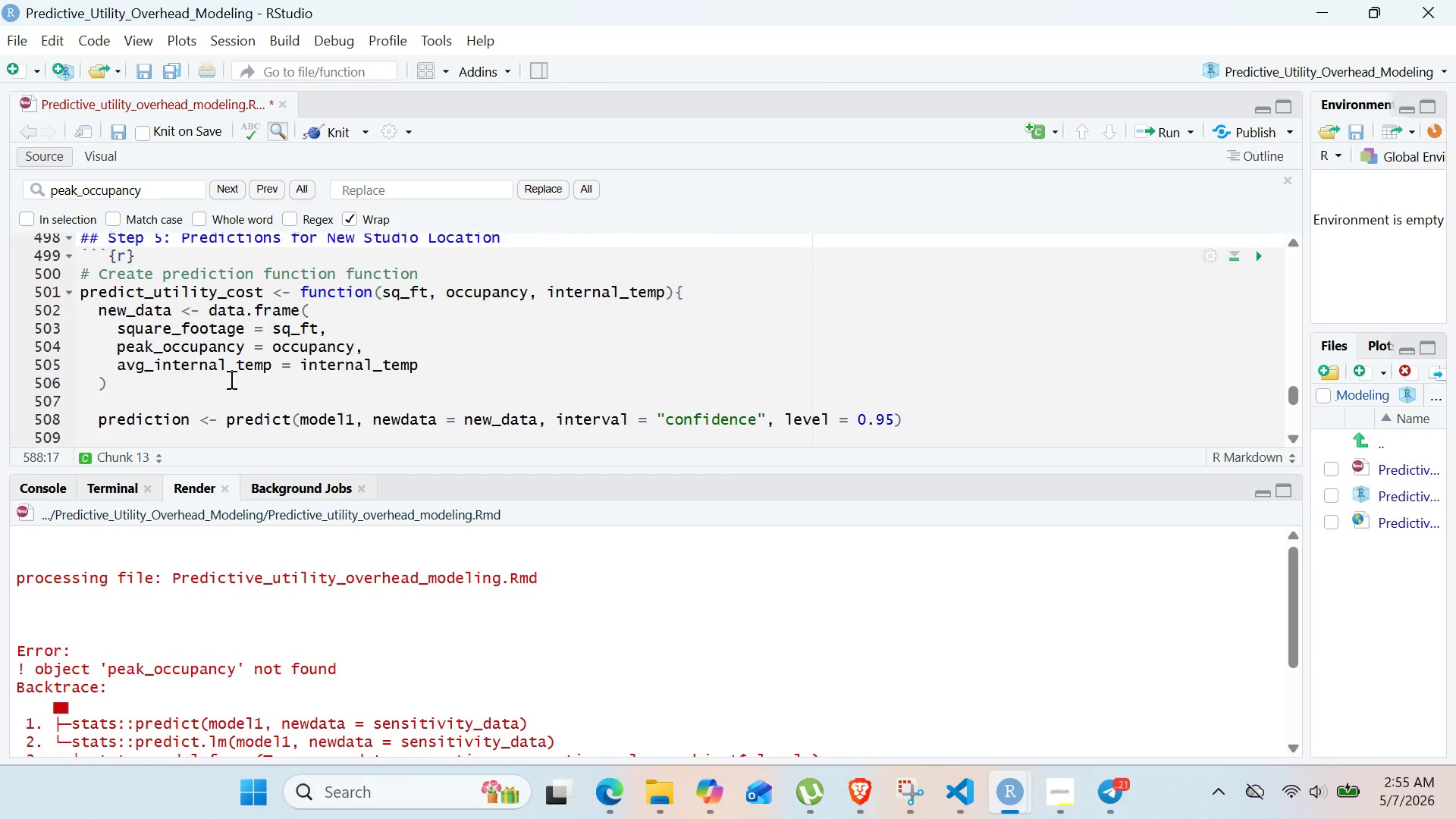 
left_click_drag(start_coordinate=[106, 275], to_coordinate=[546, 281])
 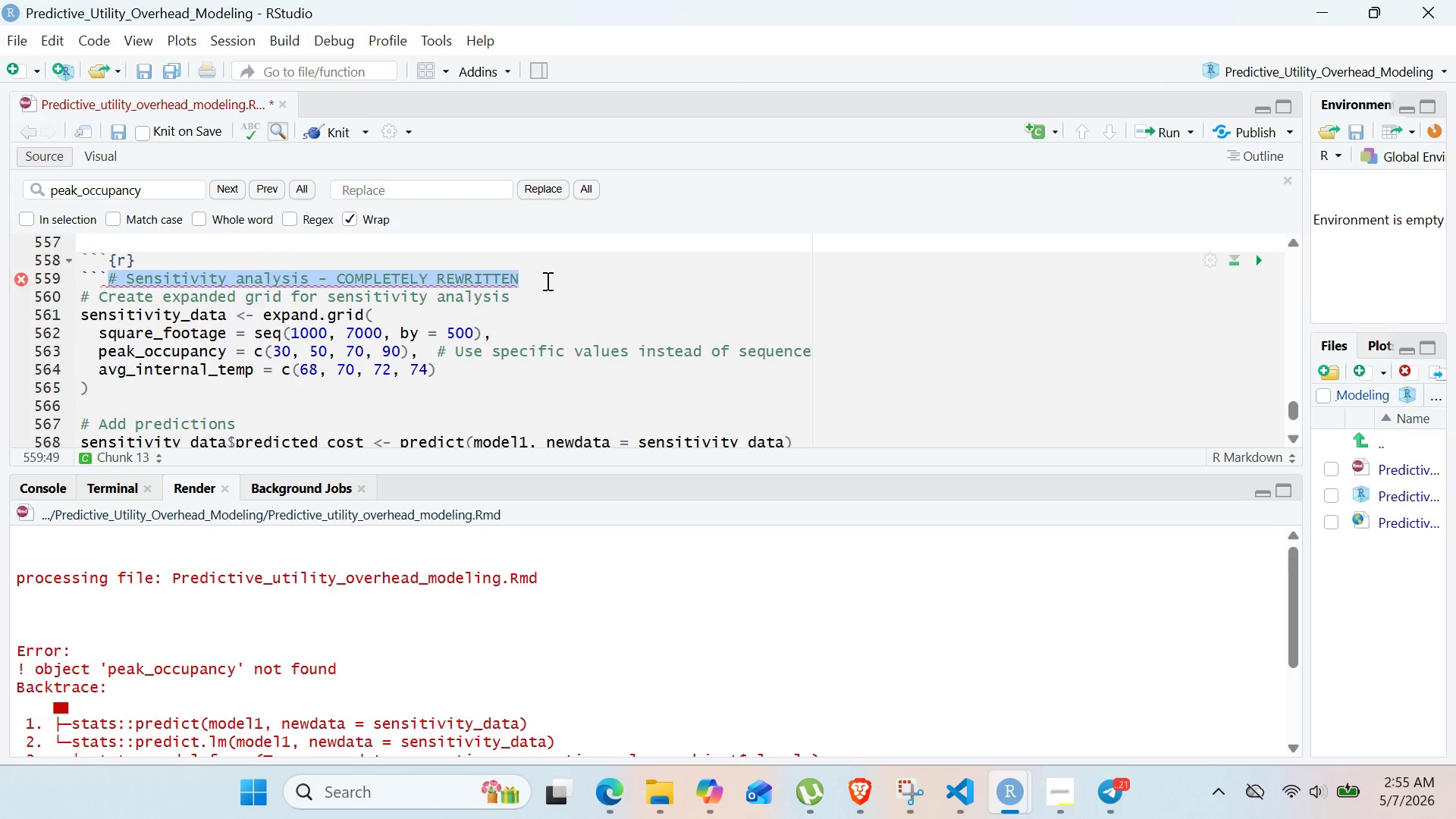 
key(Backspace)
 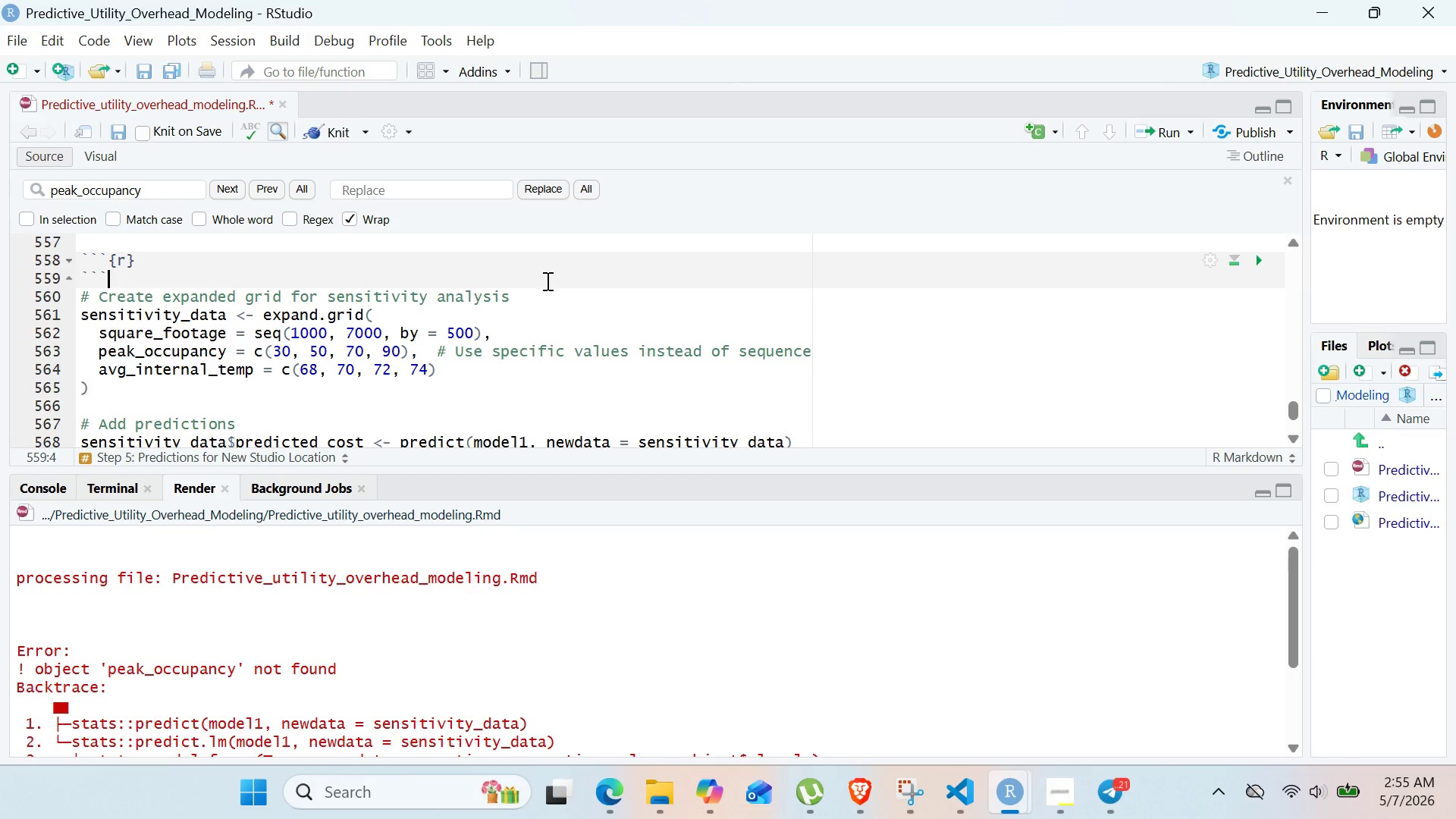 
key(Backspace)
 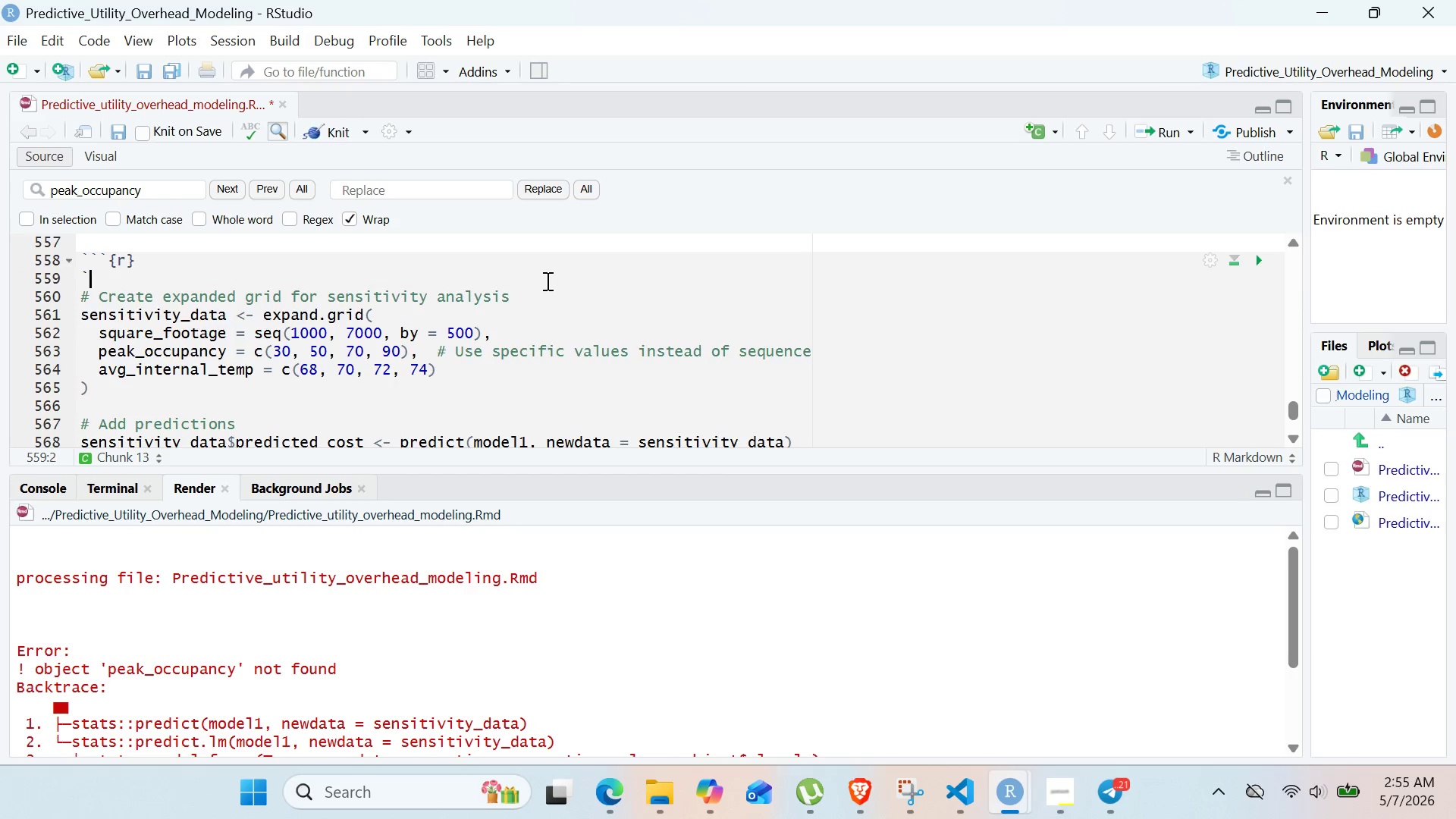 
key(Backspace)
 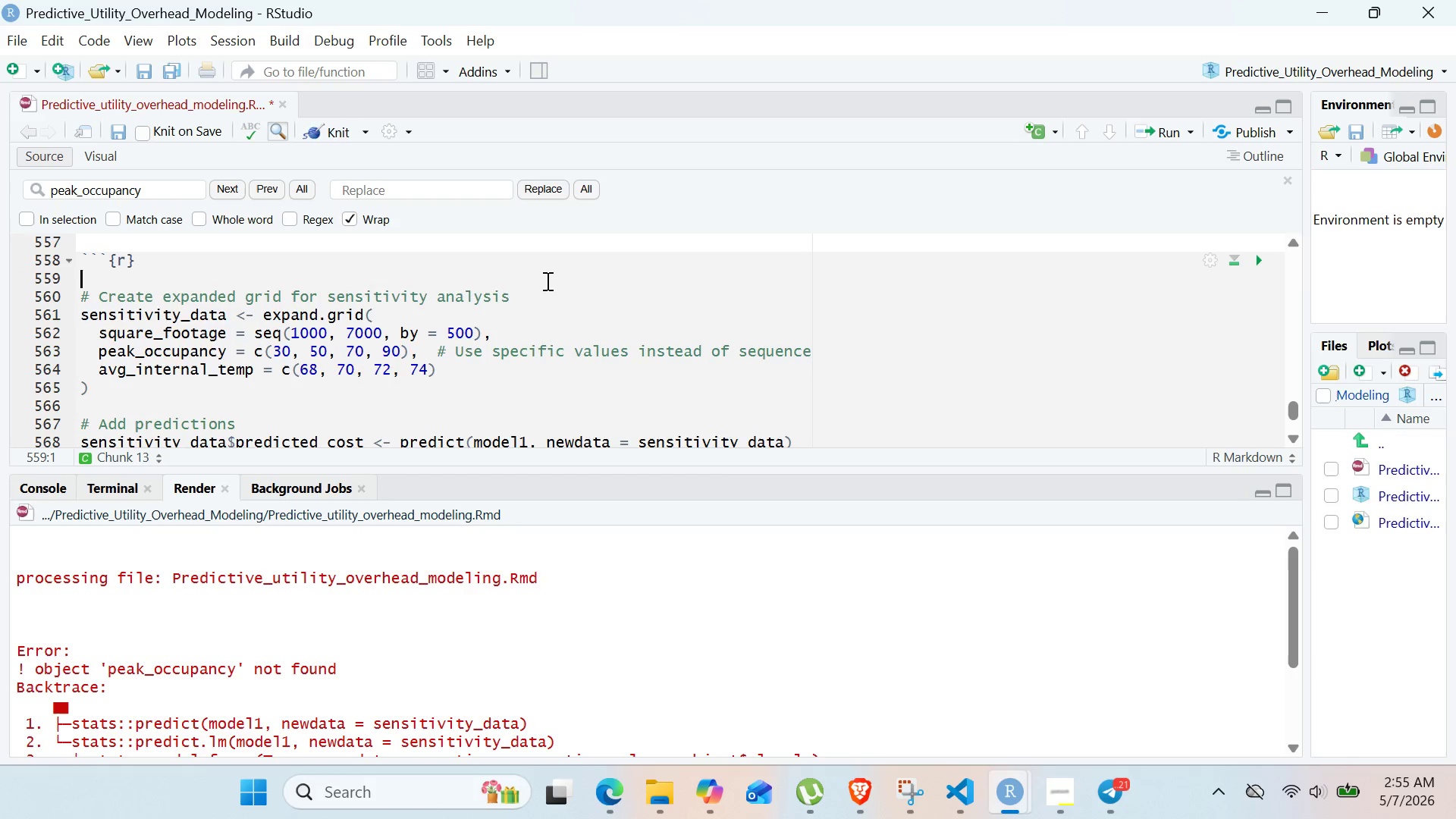 
key(Backspace)
 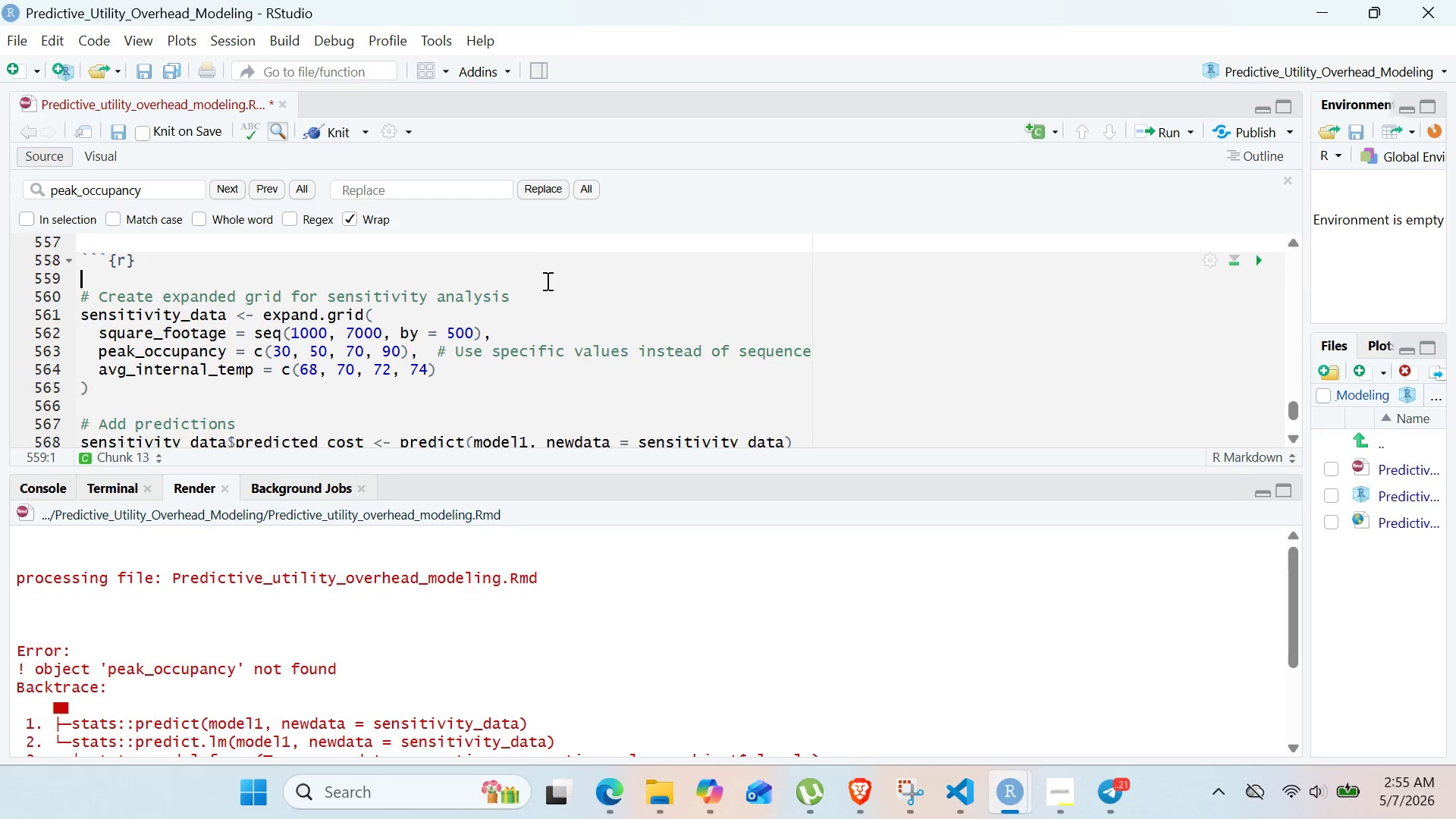 
key(Backspace)
 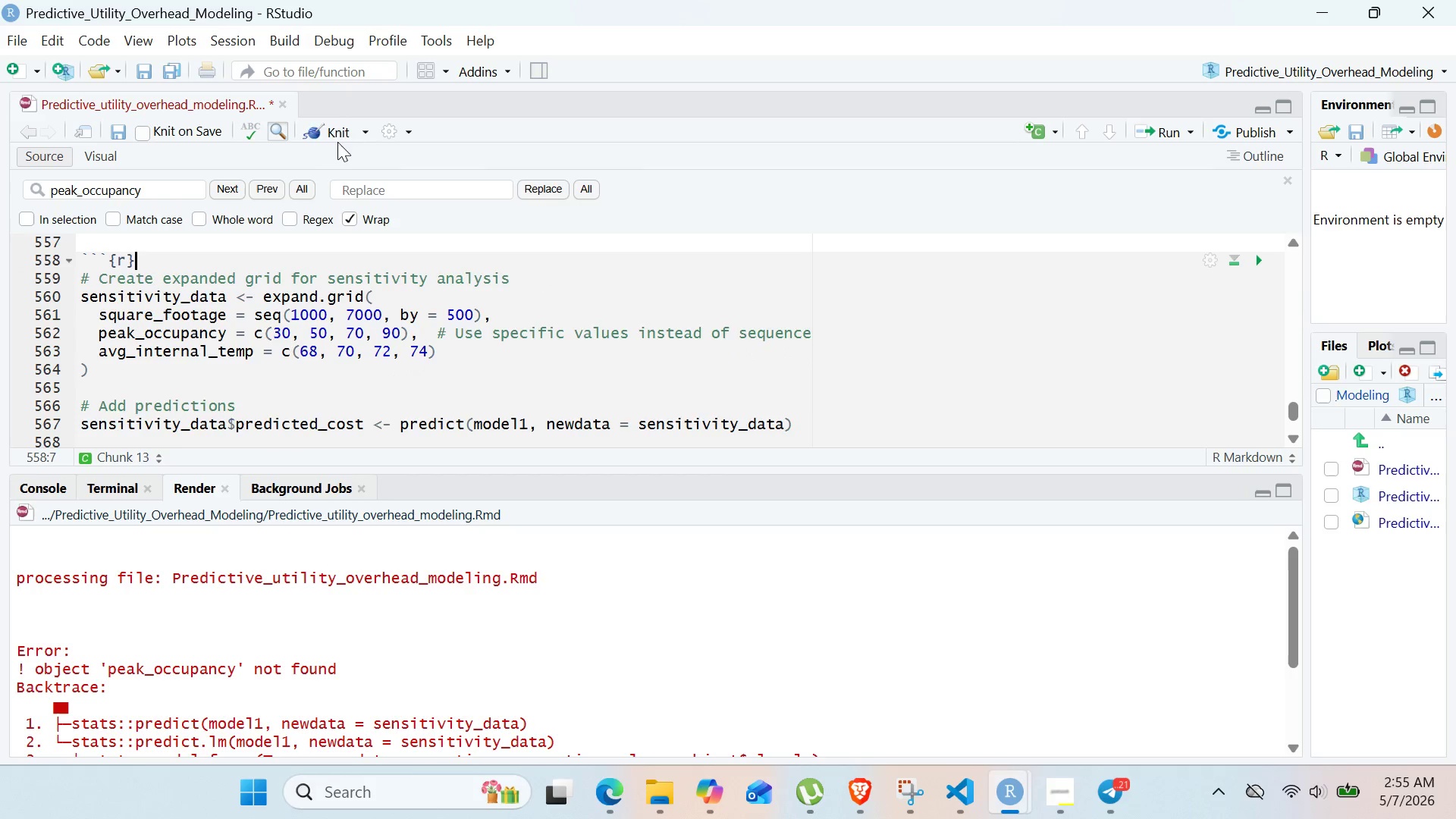 
left_click([330, 133])
 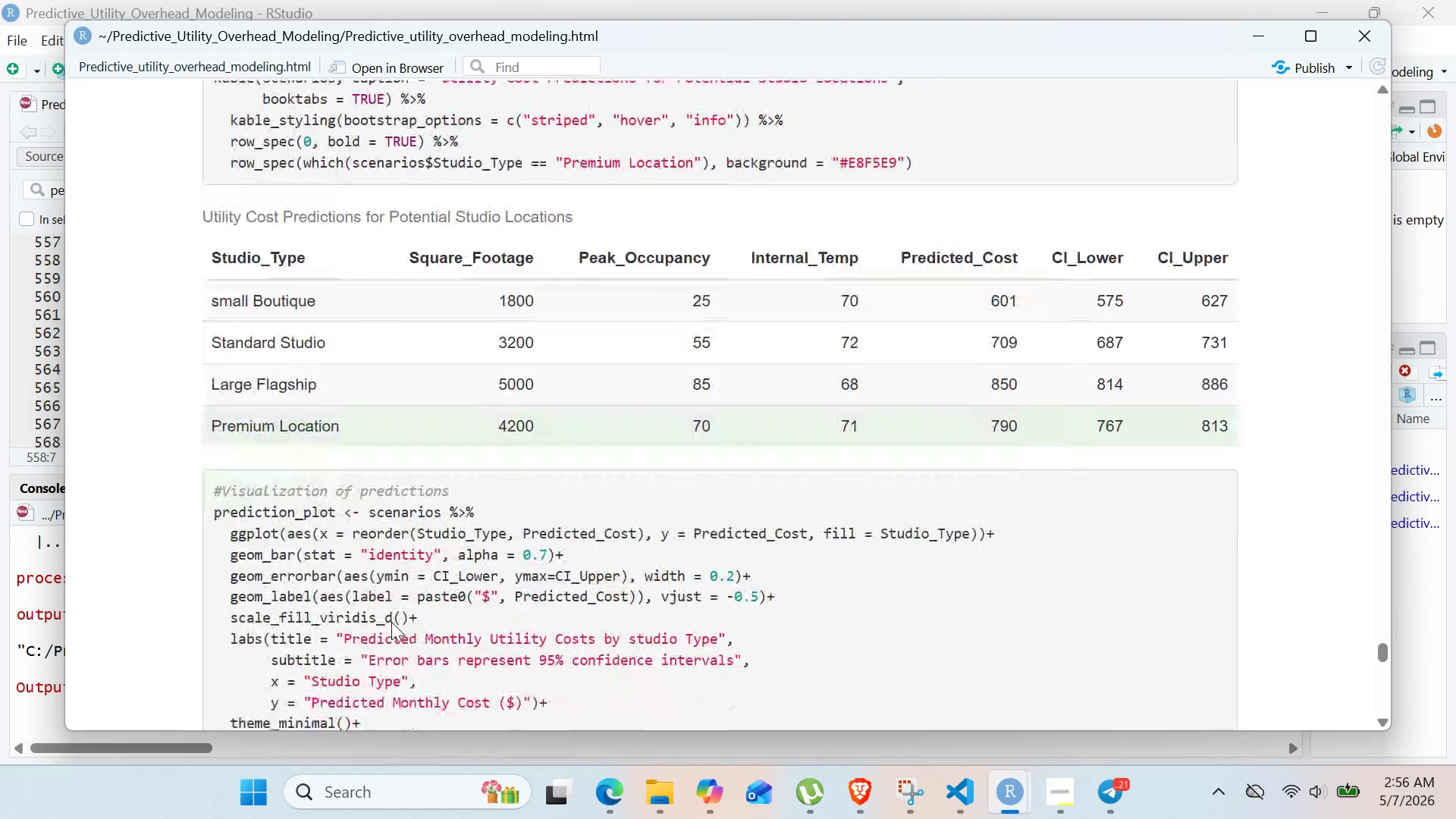 
wait(32.84)
 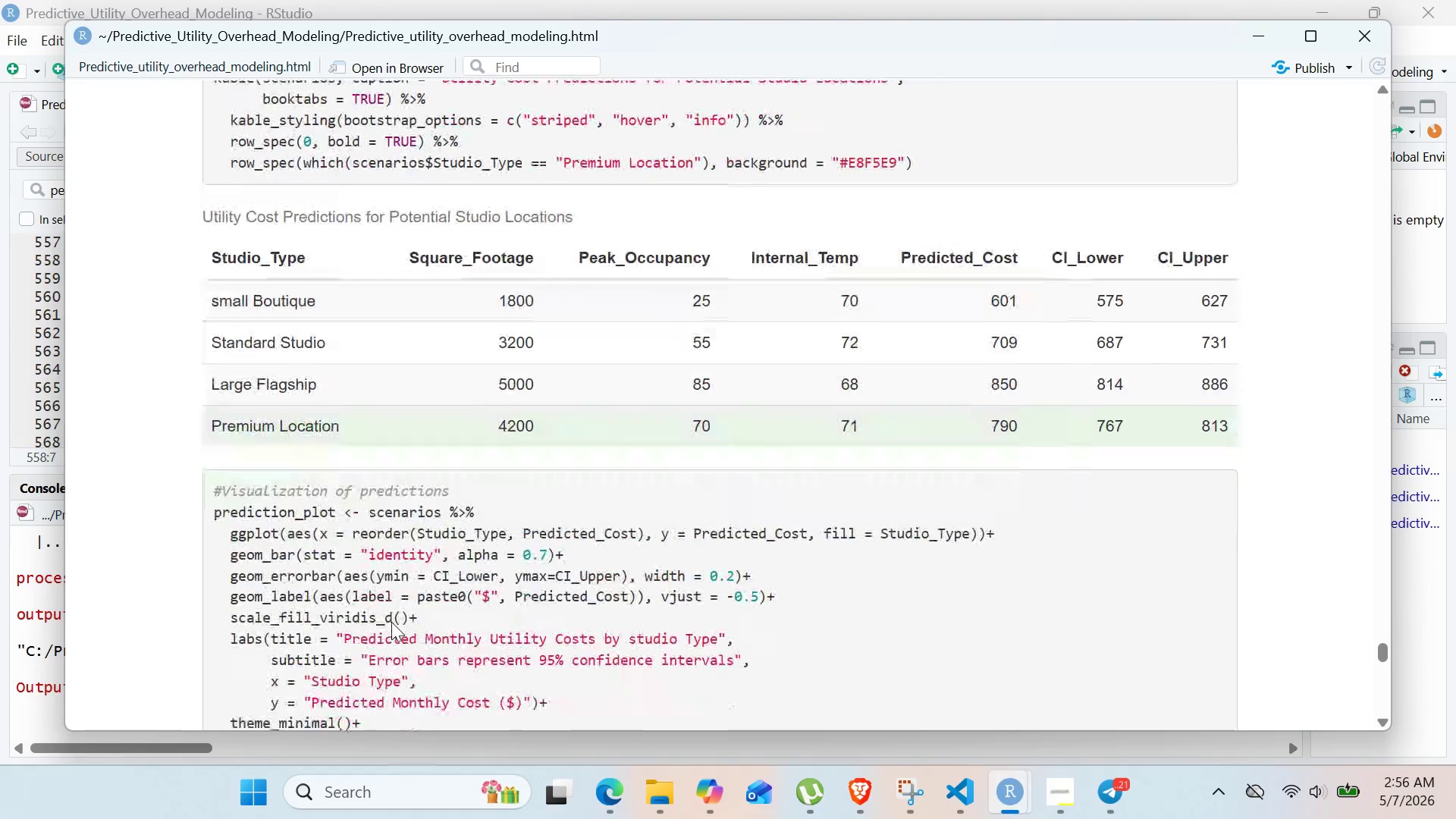 
left_click([1247, 28])
 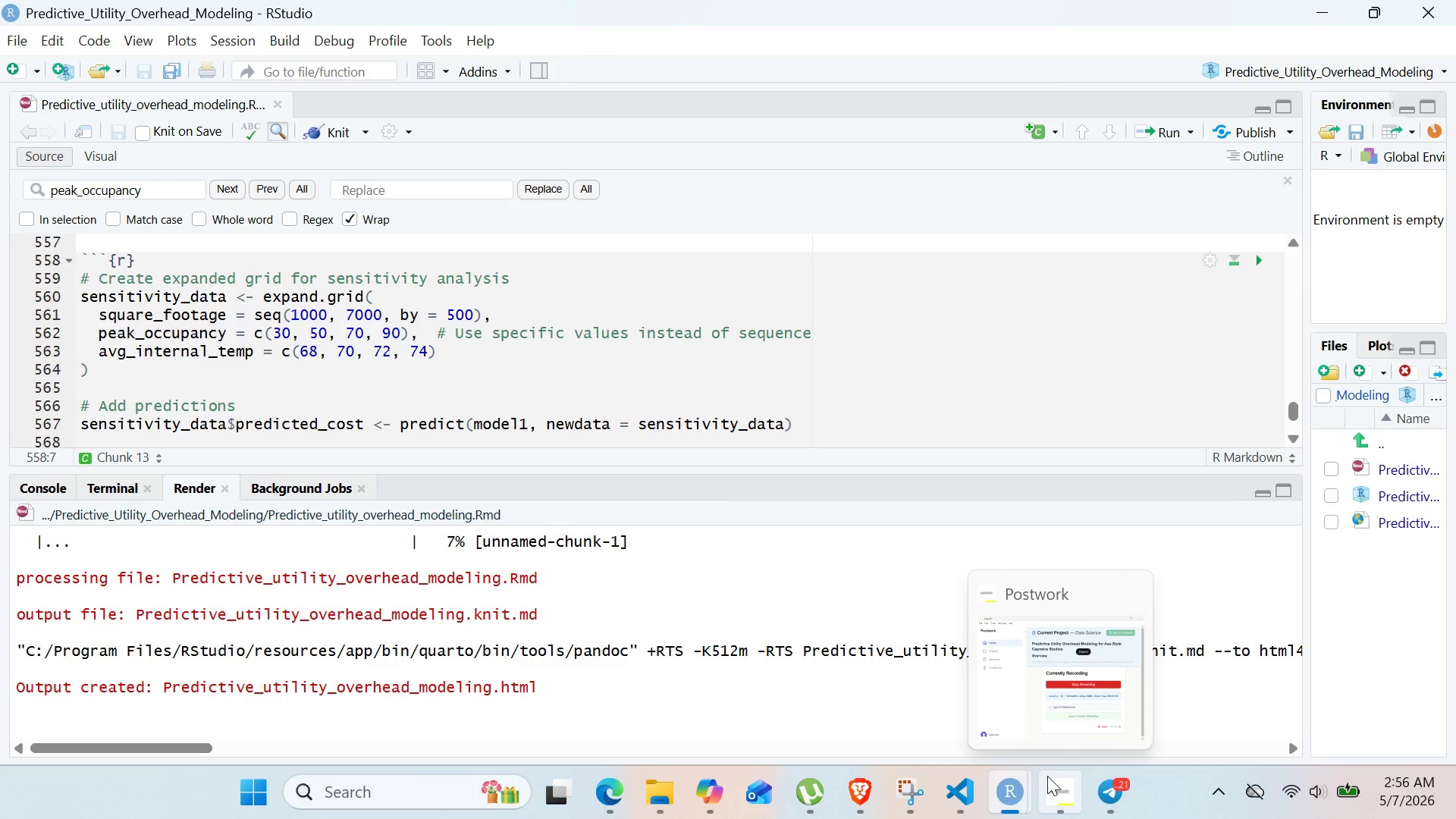 
left_click([1047, 776])